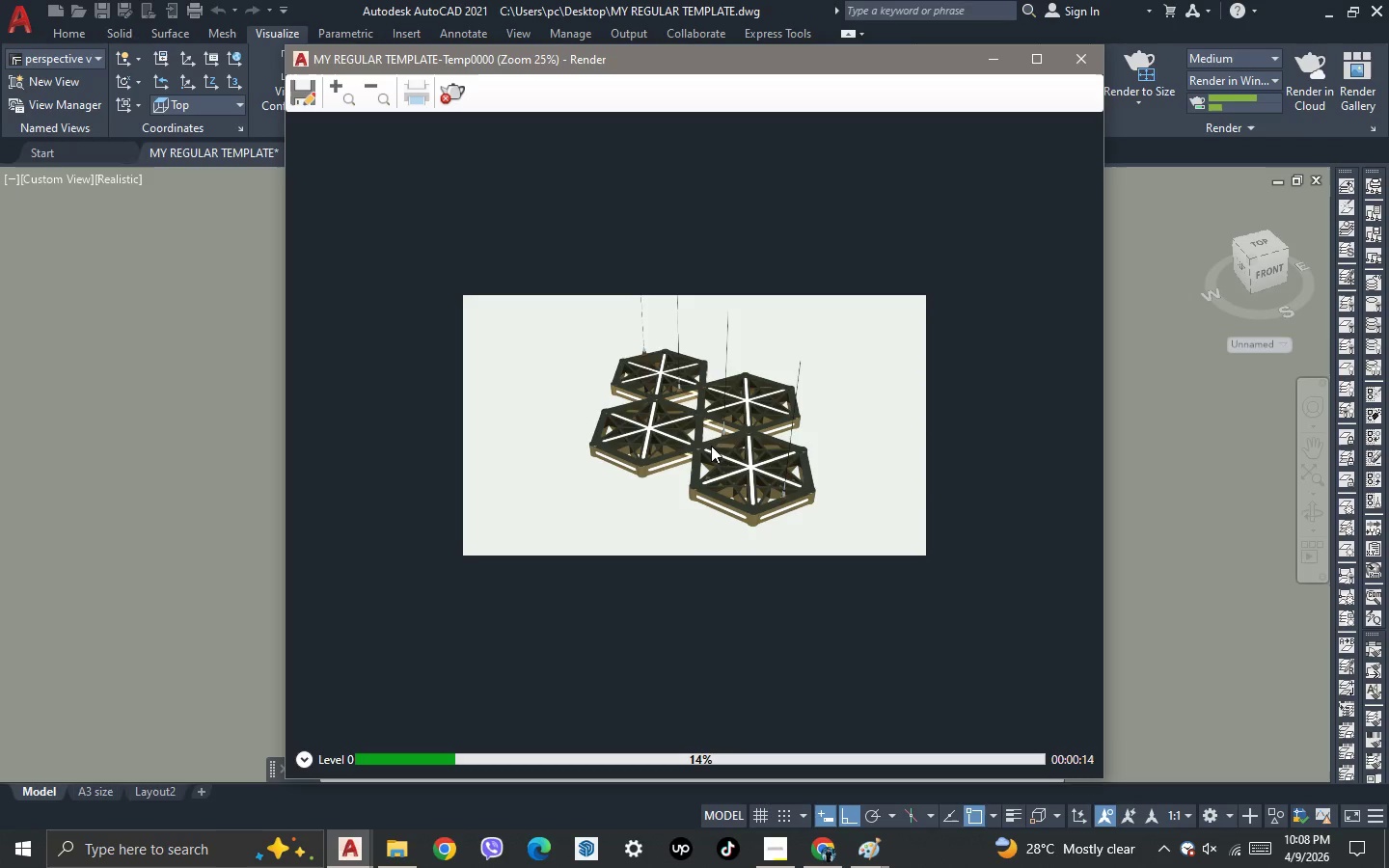 
scroll: coordinate [711, 446], scroll_direction: up, amount: 1.0
 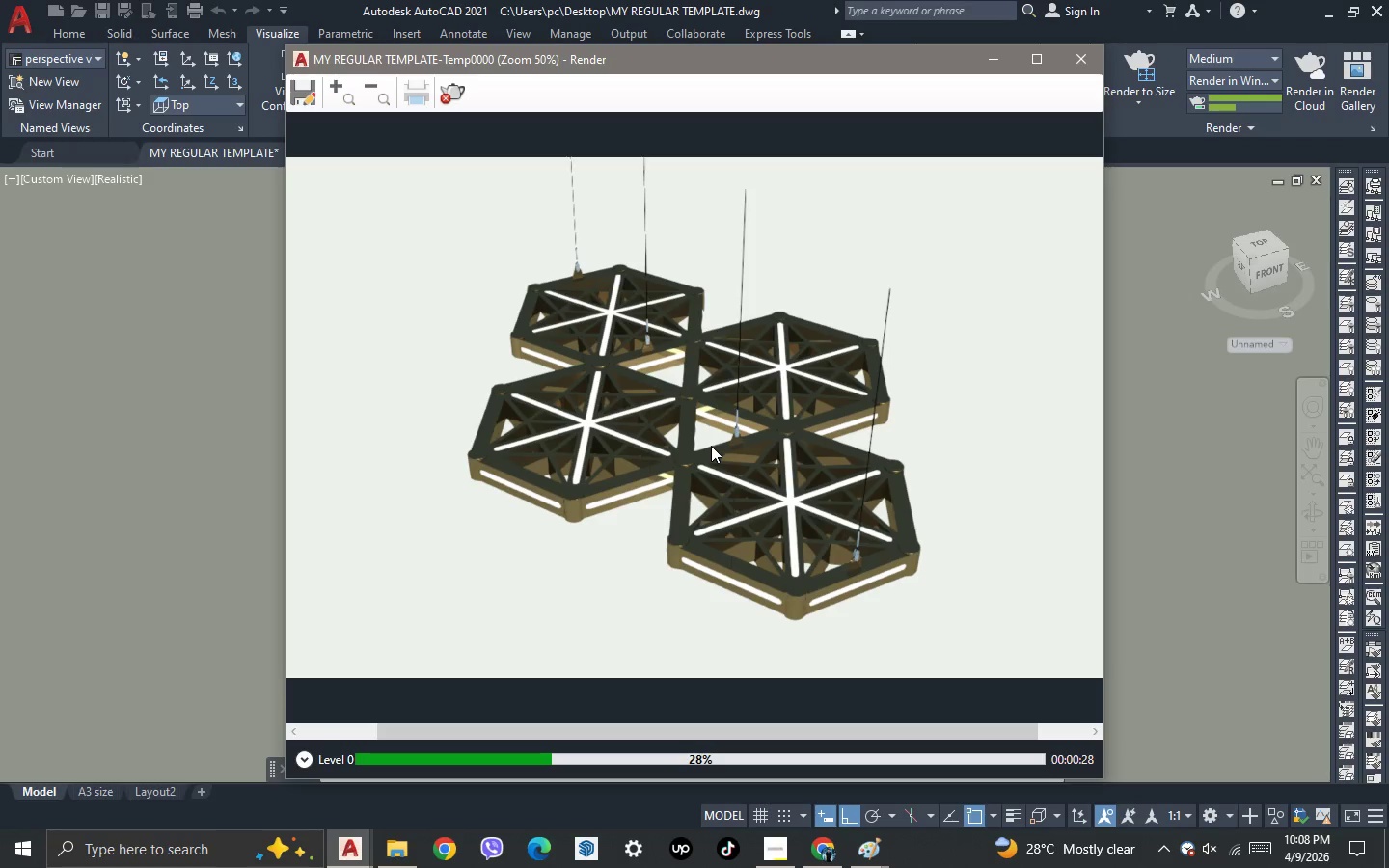 
wait(21.07)
 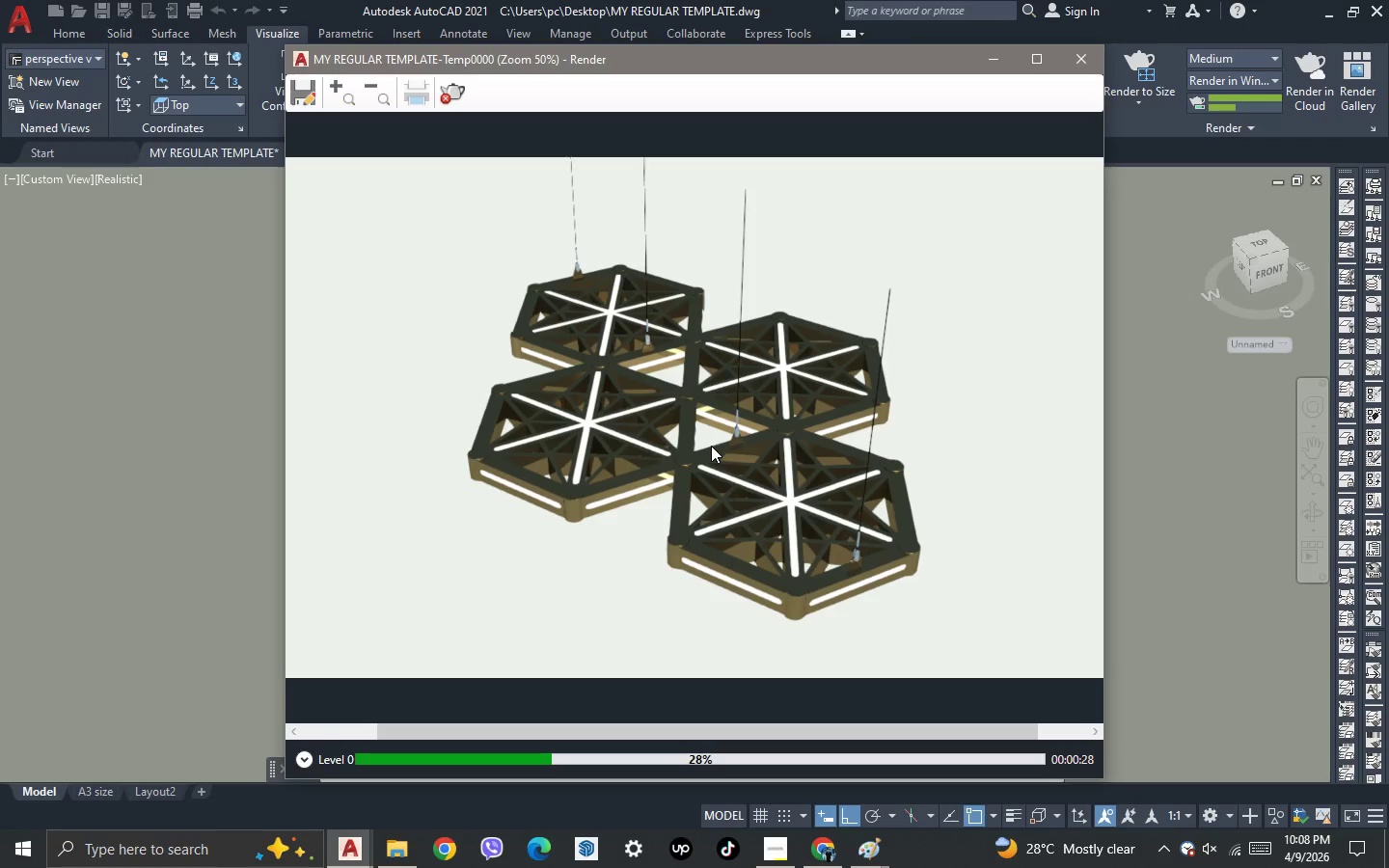 
scroll: coordinate [708, 446], scroll_direction: up, amount: 1.0
 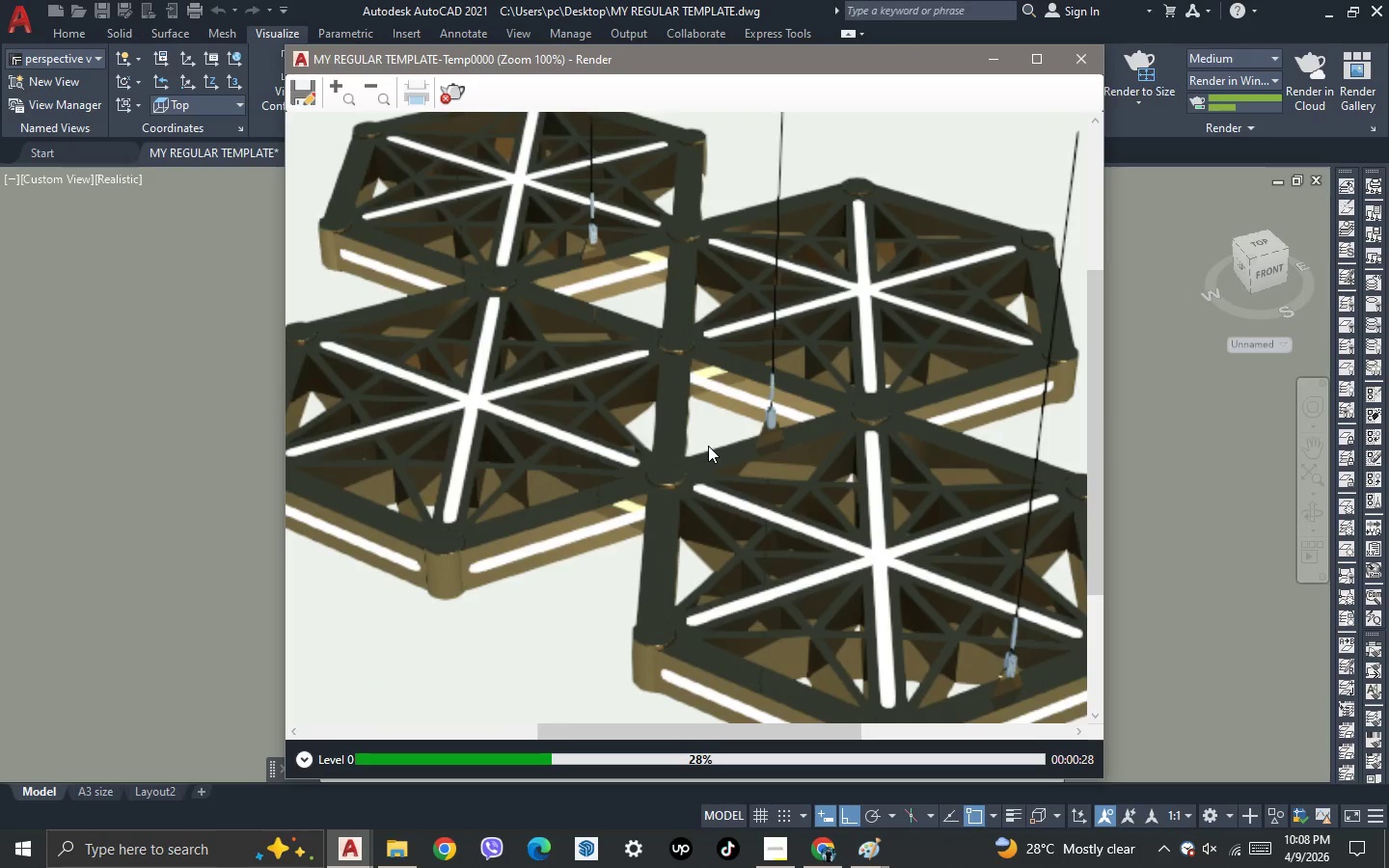 
scroll: coordinate [708, 446], scroll_direction: none, amount: 0.0
 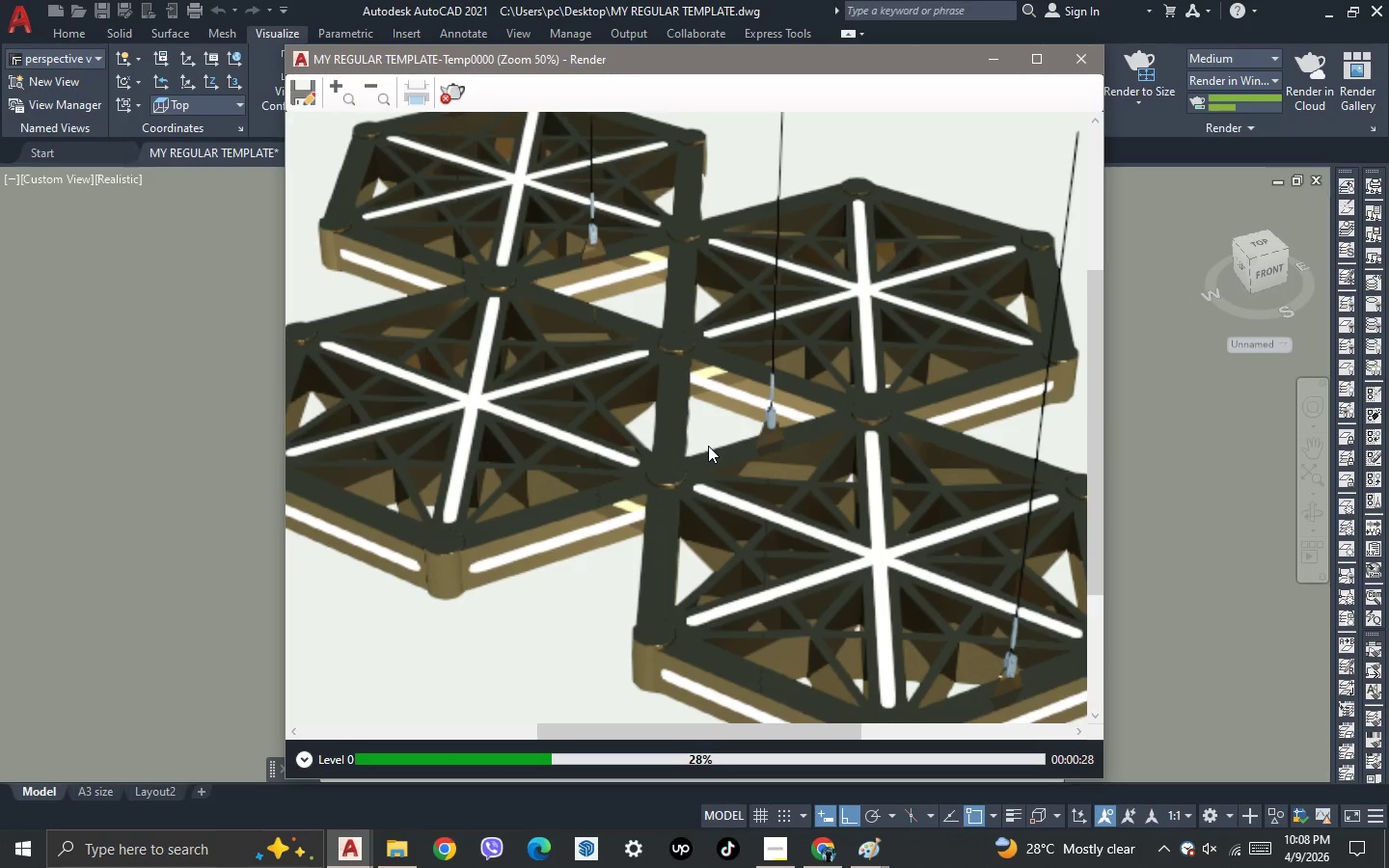 
scroll: coordinate [708, 446], scroll_direction: down, amount: 2.0
 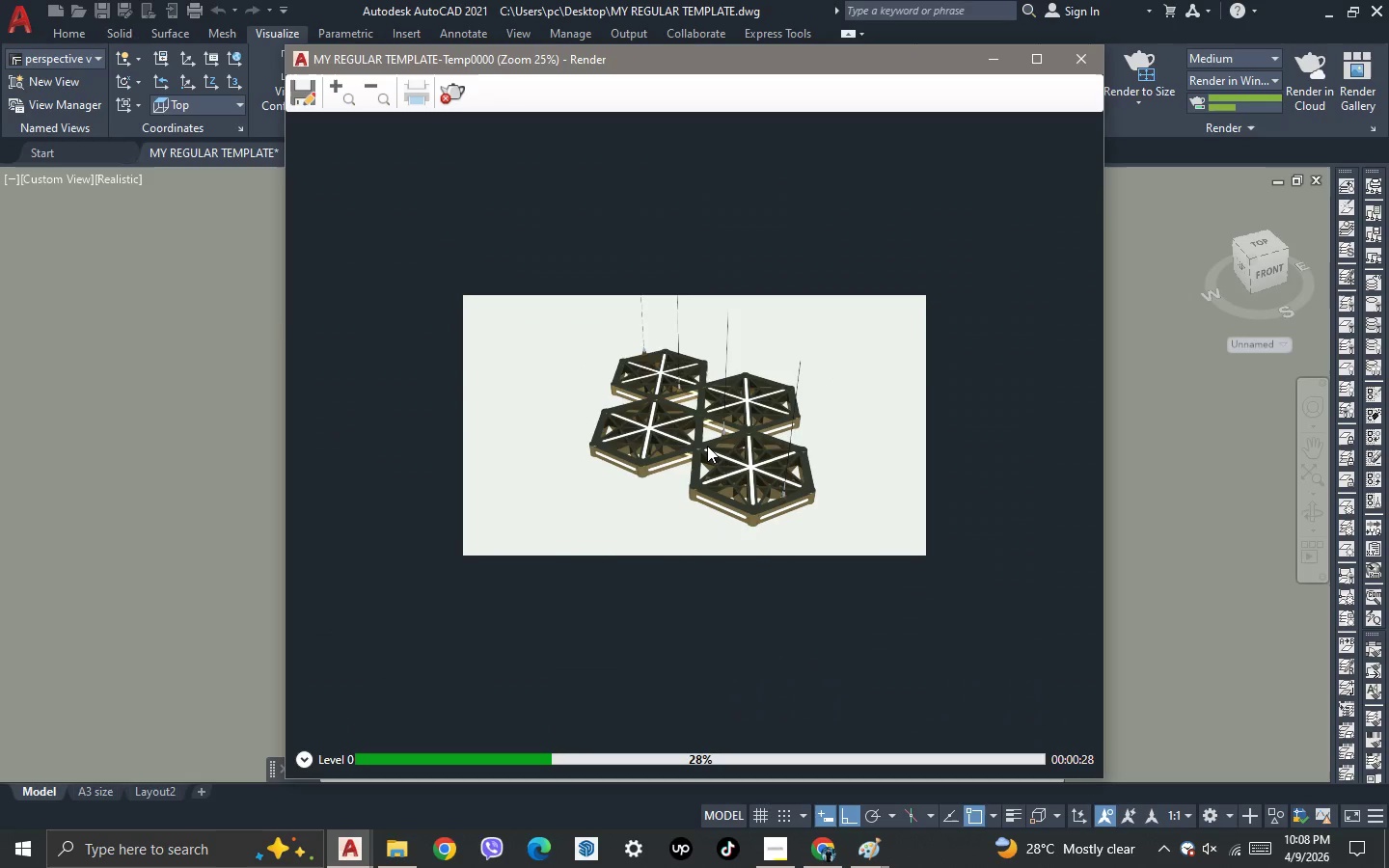 
scroll: coordinate [707, 446], scroll_direction: up, amount: 2.0
 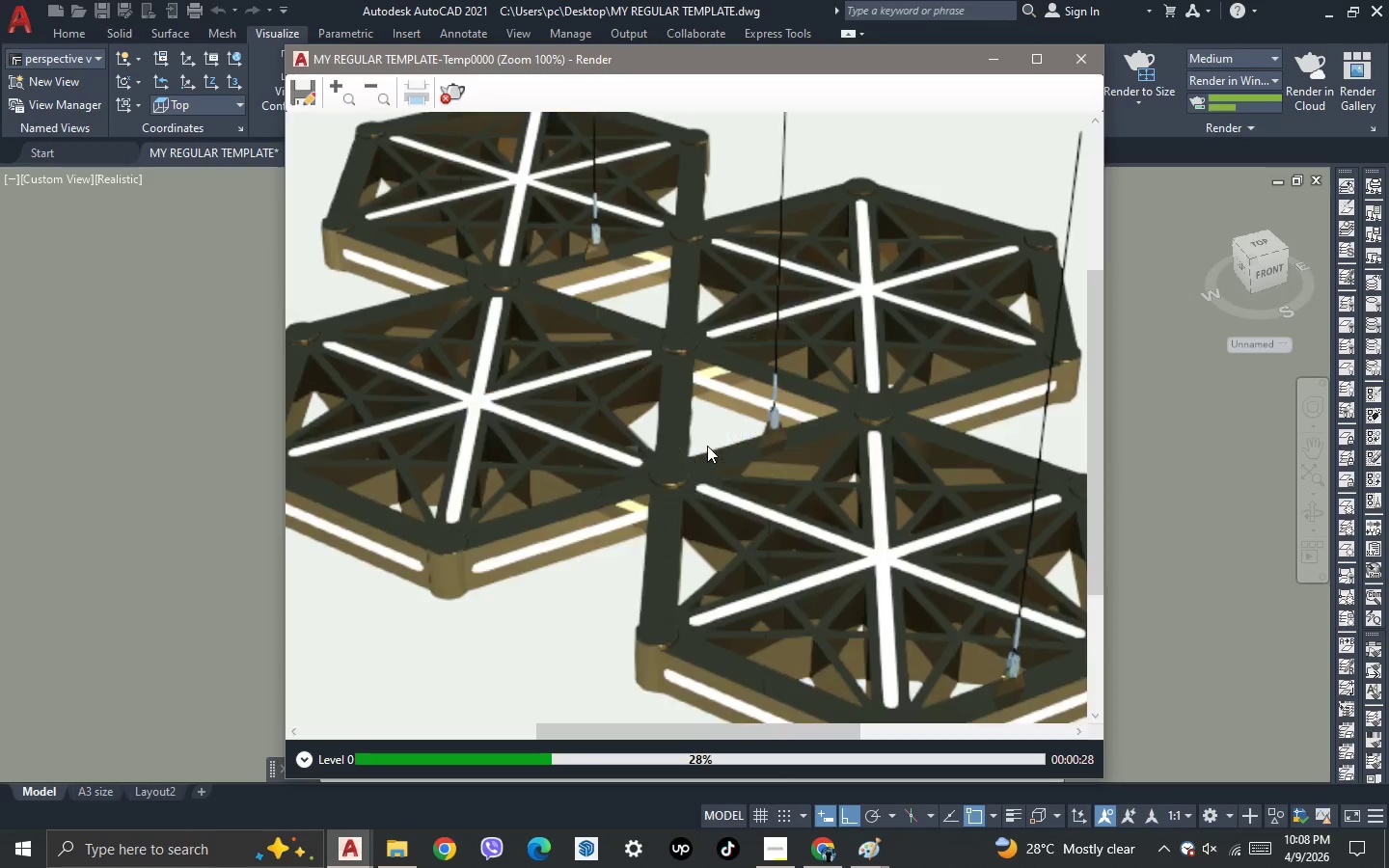 
scroll: coordinate [707, 446], scroll_direction: down, amount: 2.0
 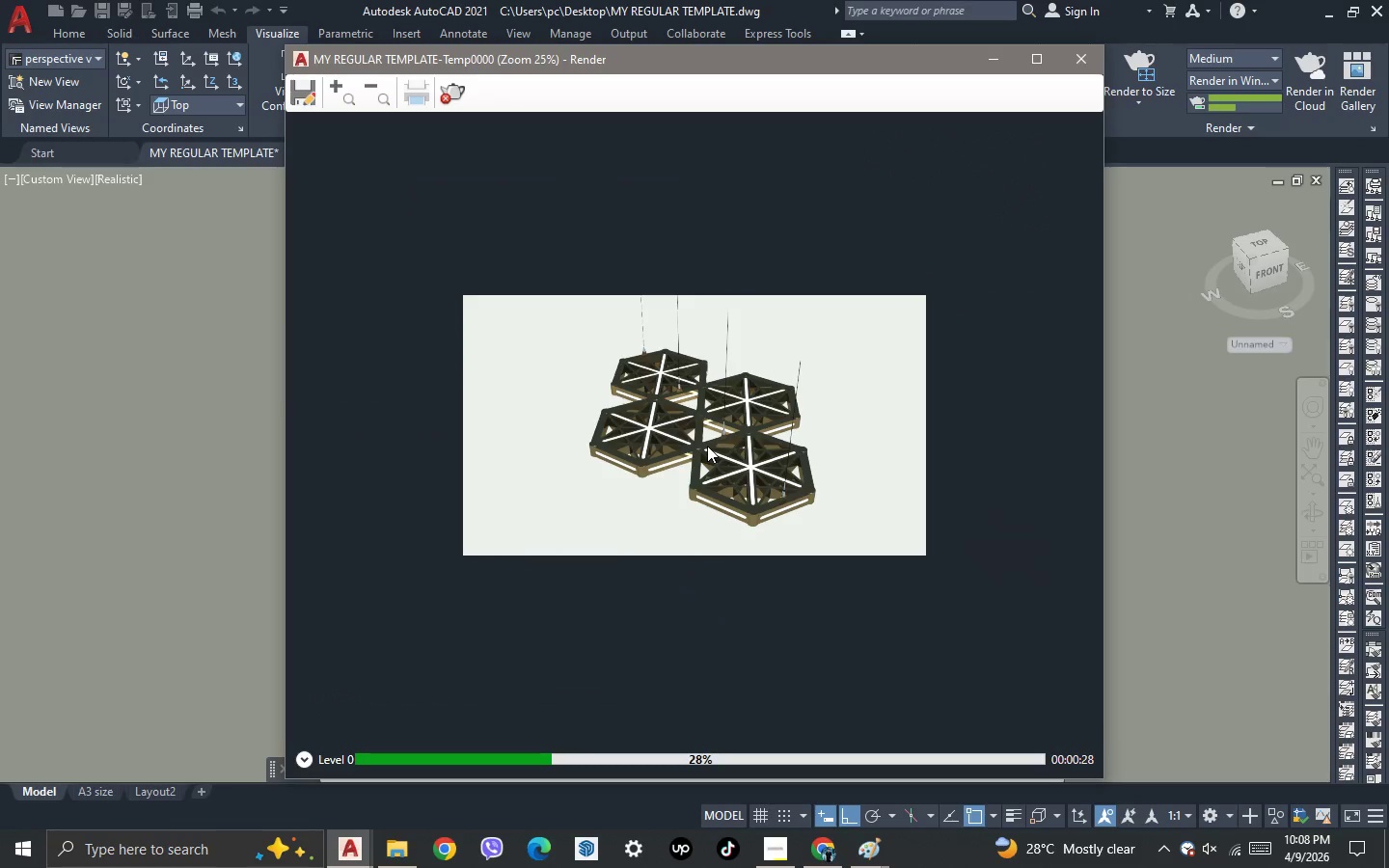 
scroll: coordinate [707, 446], scroll_direction: up, amount: 2.0
 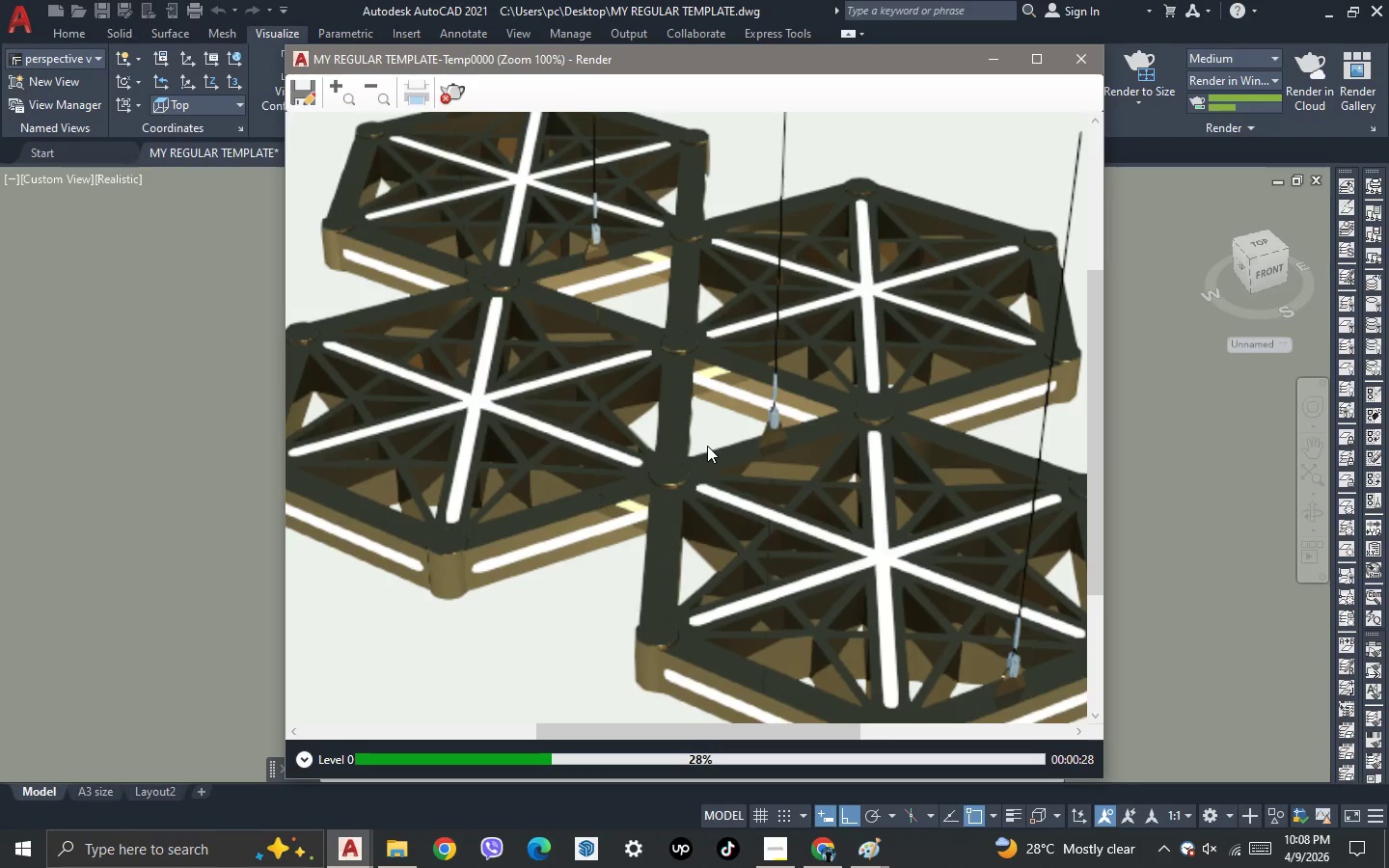 
scroll: coordinate [707, 446], scroll_direction: down, amount: 2.0
 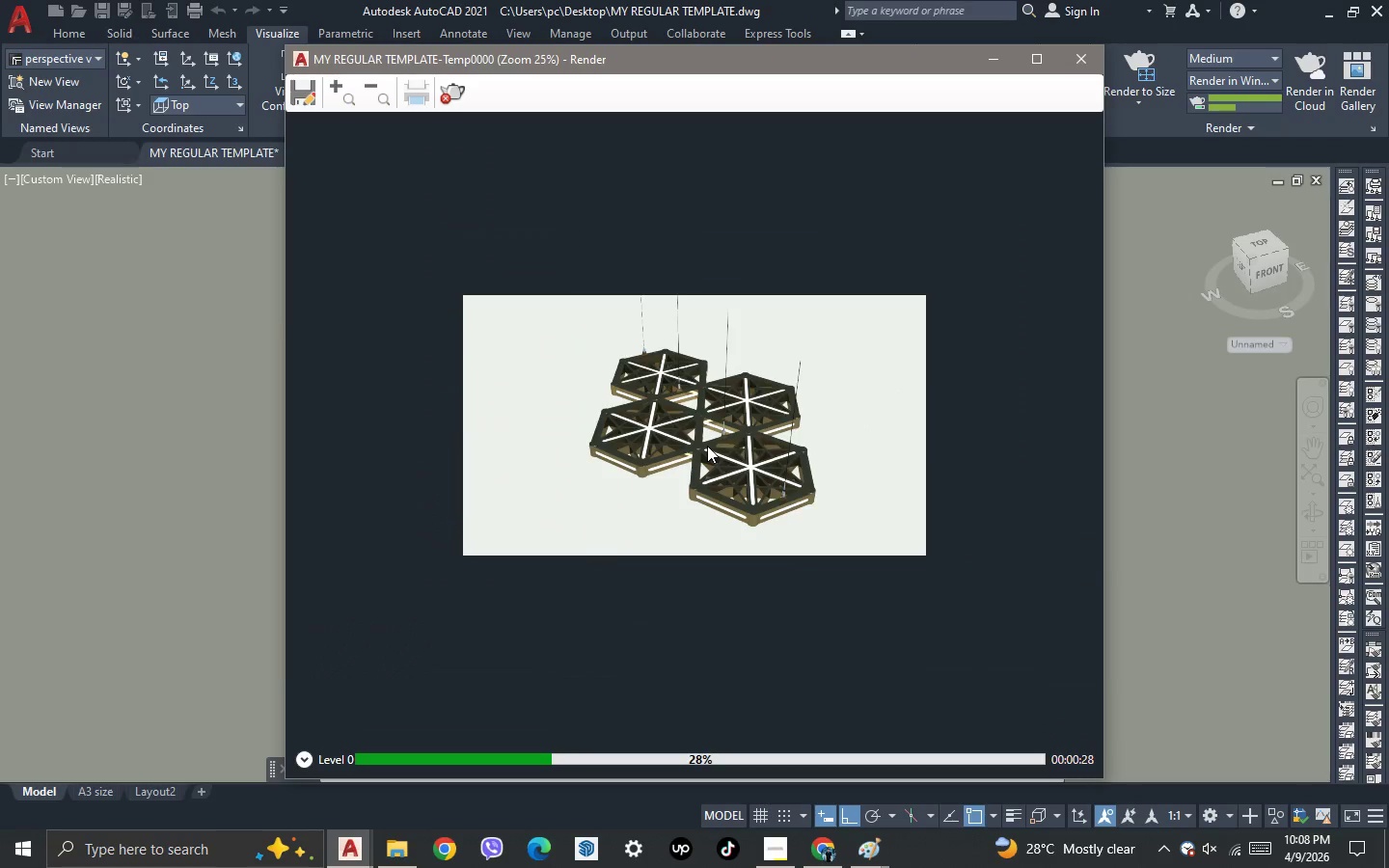 
scroll: coordinate [707, 446], scroll_direction: up, amount: 1.0
 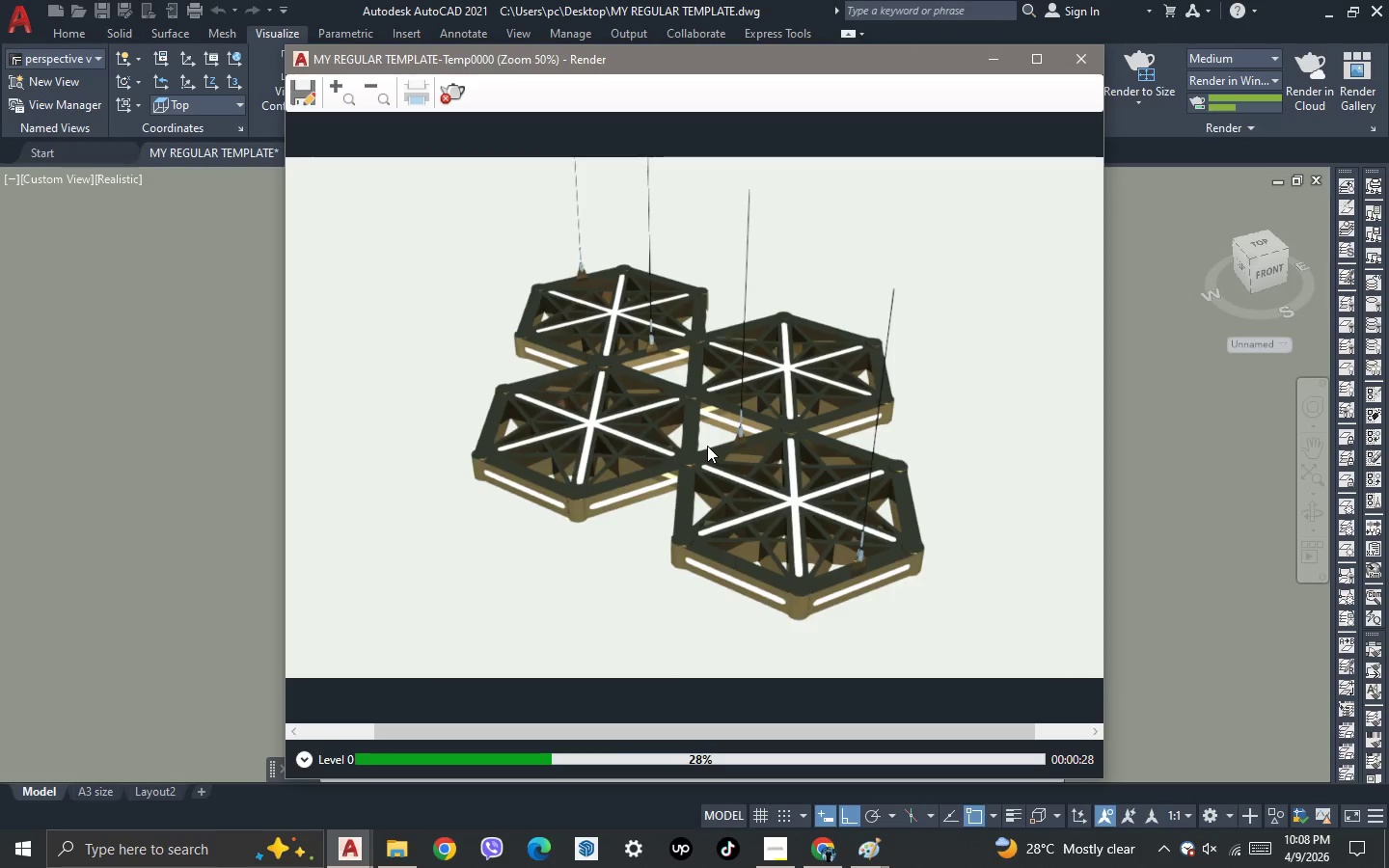 
scroll: coordinate [707, 446], scroll_direction: none, amount: 0.0
 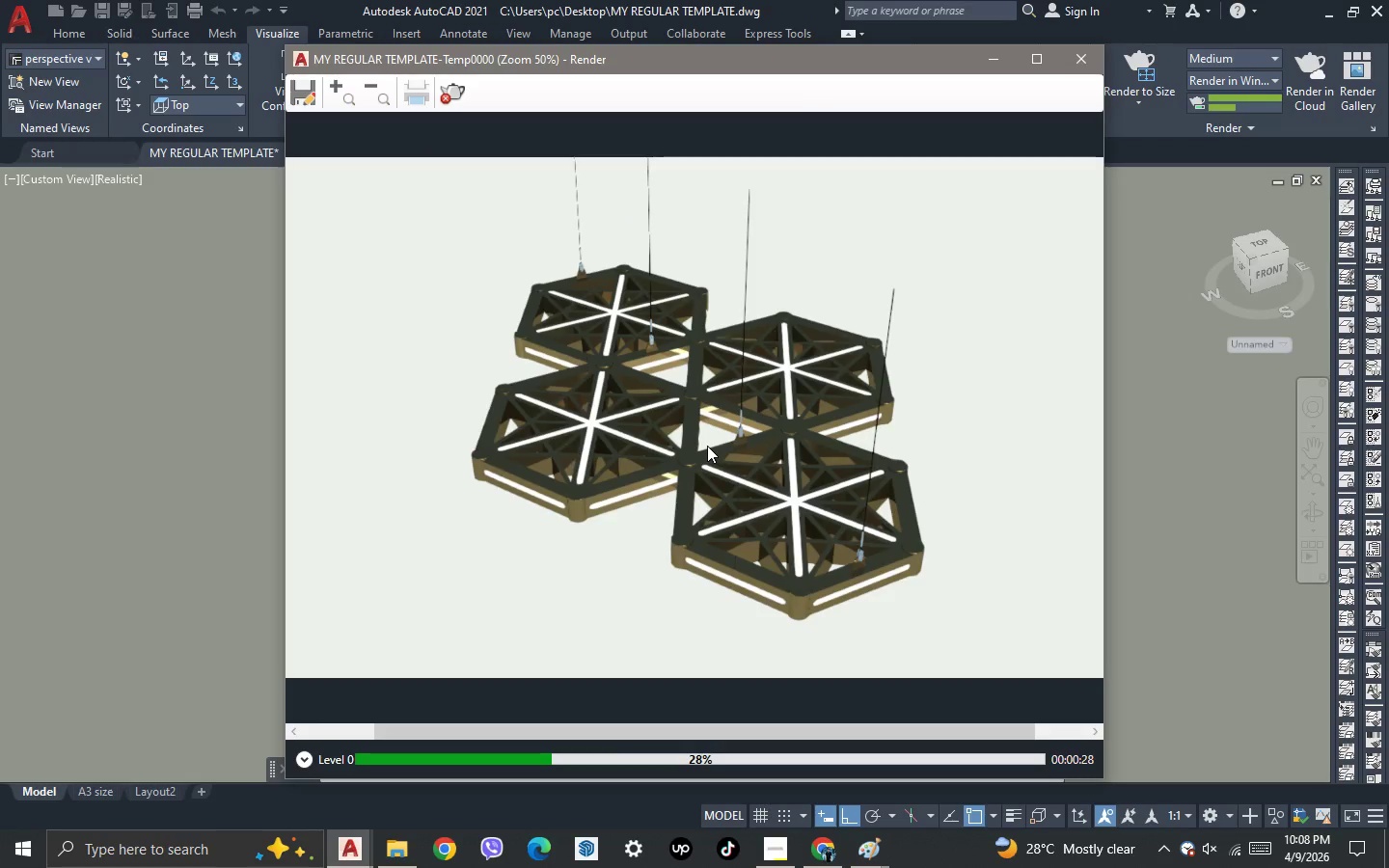 
scroll: coordinate [707, 446], scroll_direction: down, amount: 2.0
 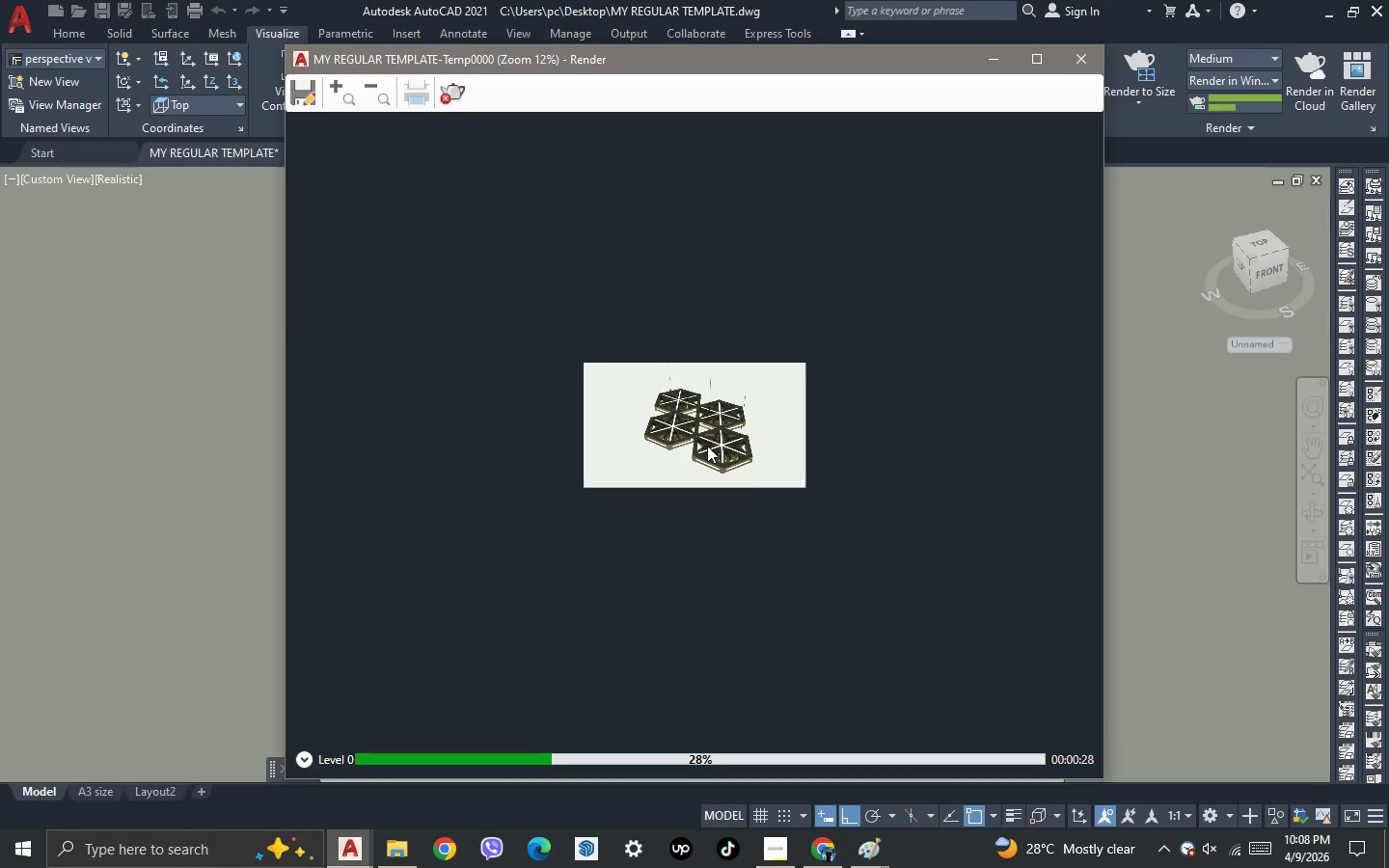 
scroll: coordinate [707, 446], scroll_direction: up, amount: 1.0
 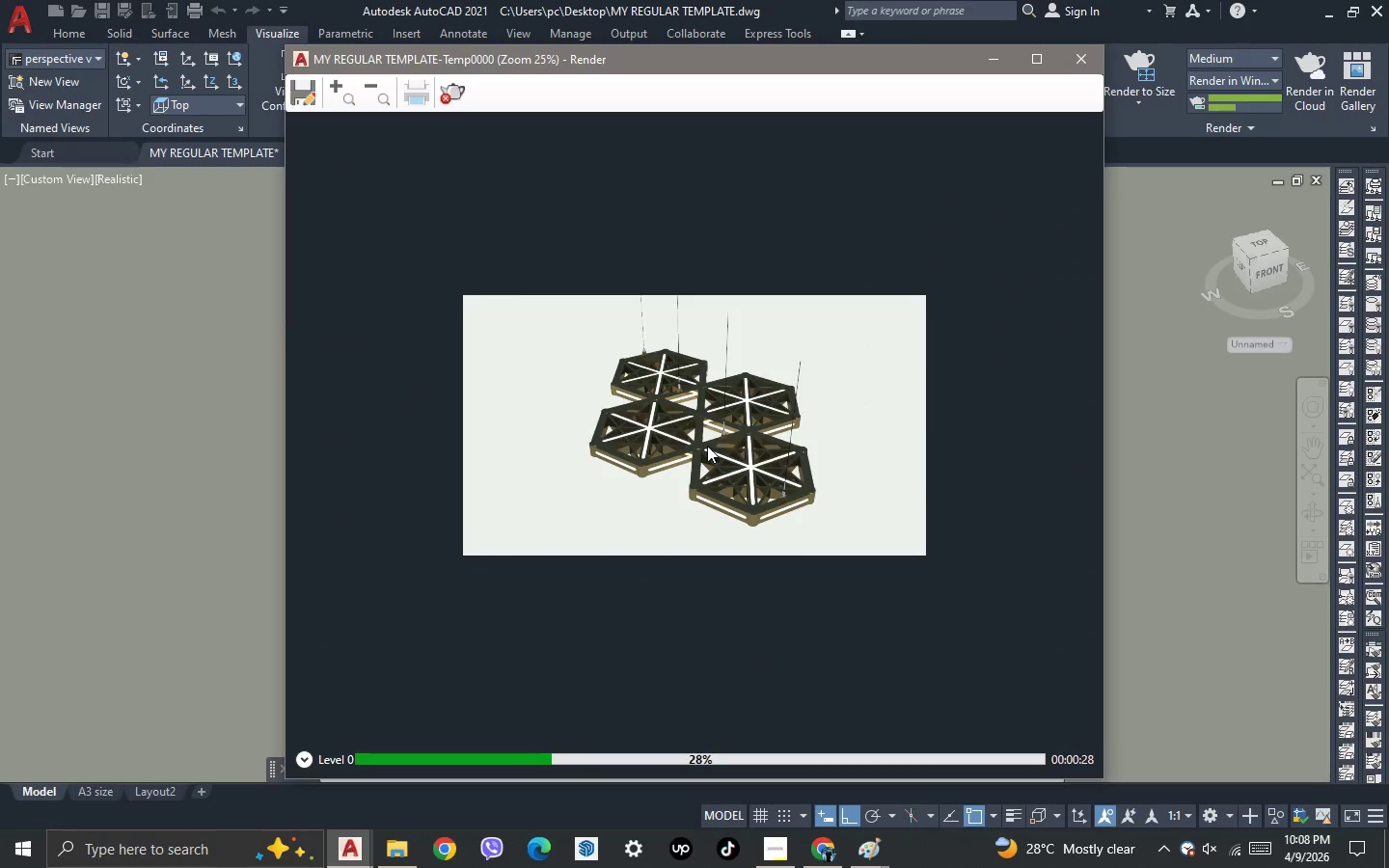 
scroll: coordinate [707, 446], scroll_direction: down, amount: 1.0
 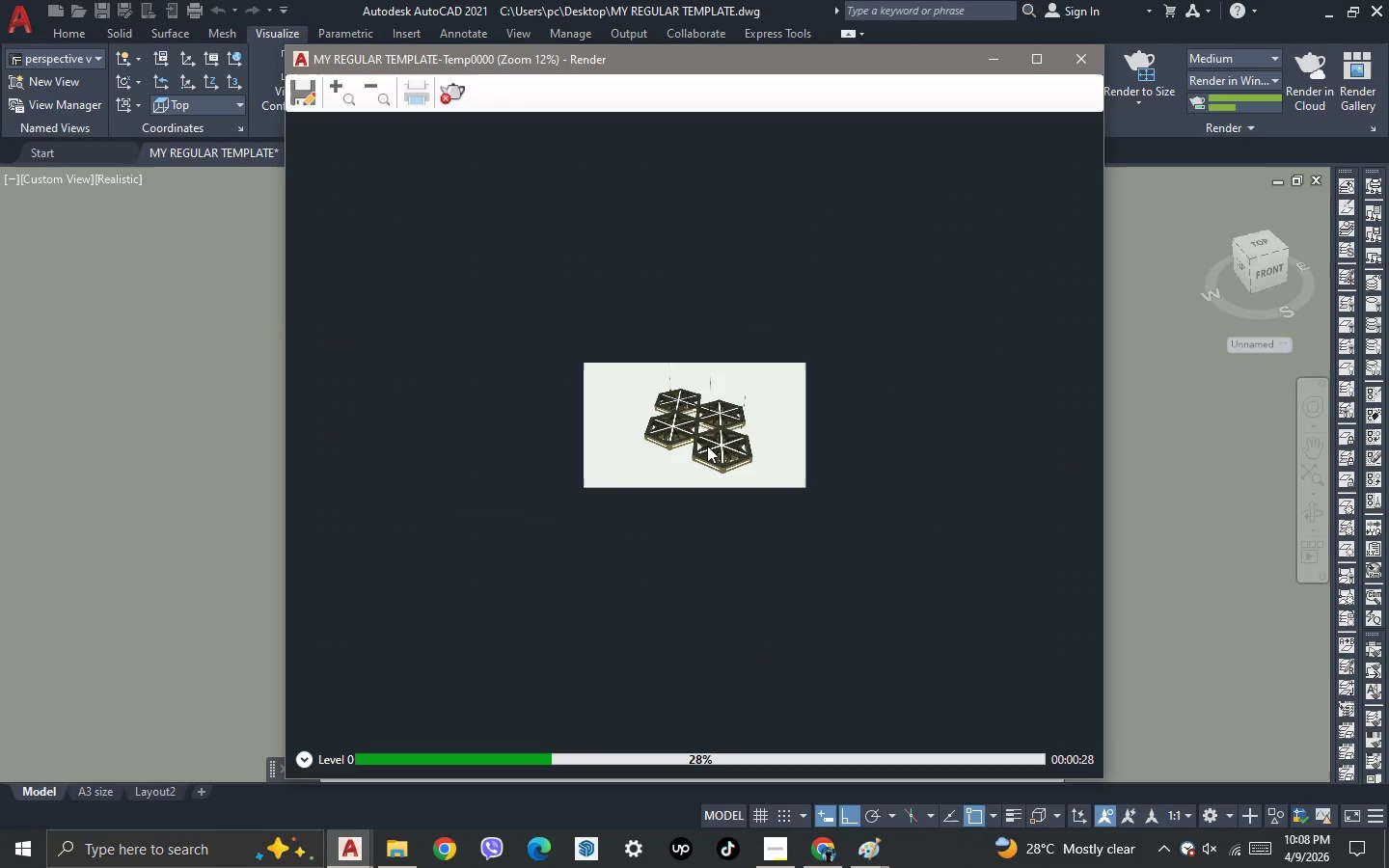 
scroll: coordinate [707, 446], scroll_direction: up, amount: 1.0
 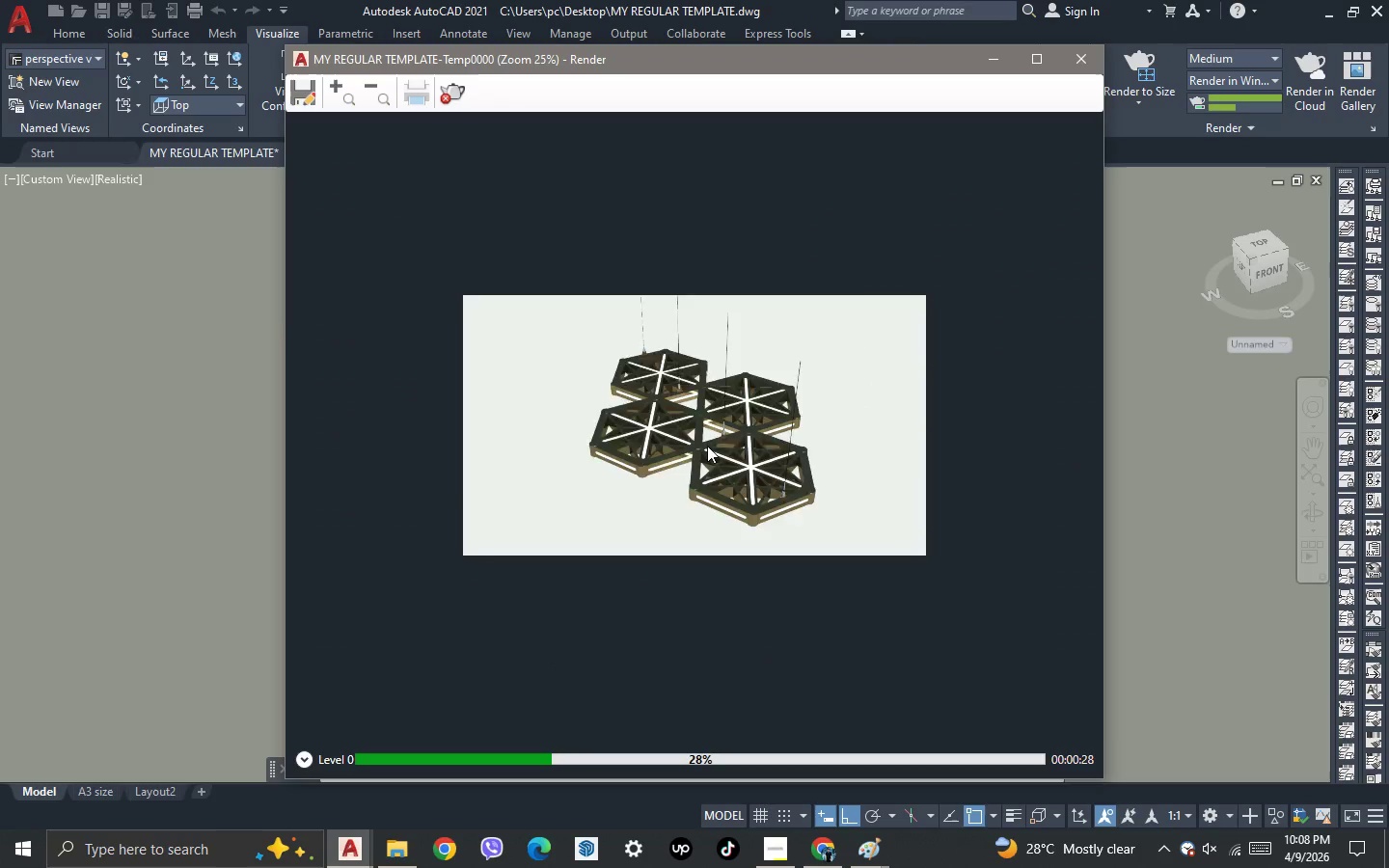 
scroll: coordinate [707, 446], scroll_direction: down, amount: 1.0
 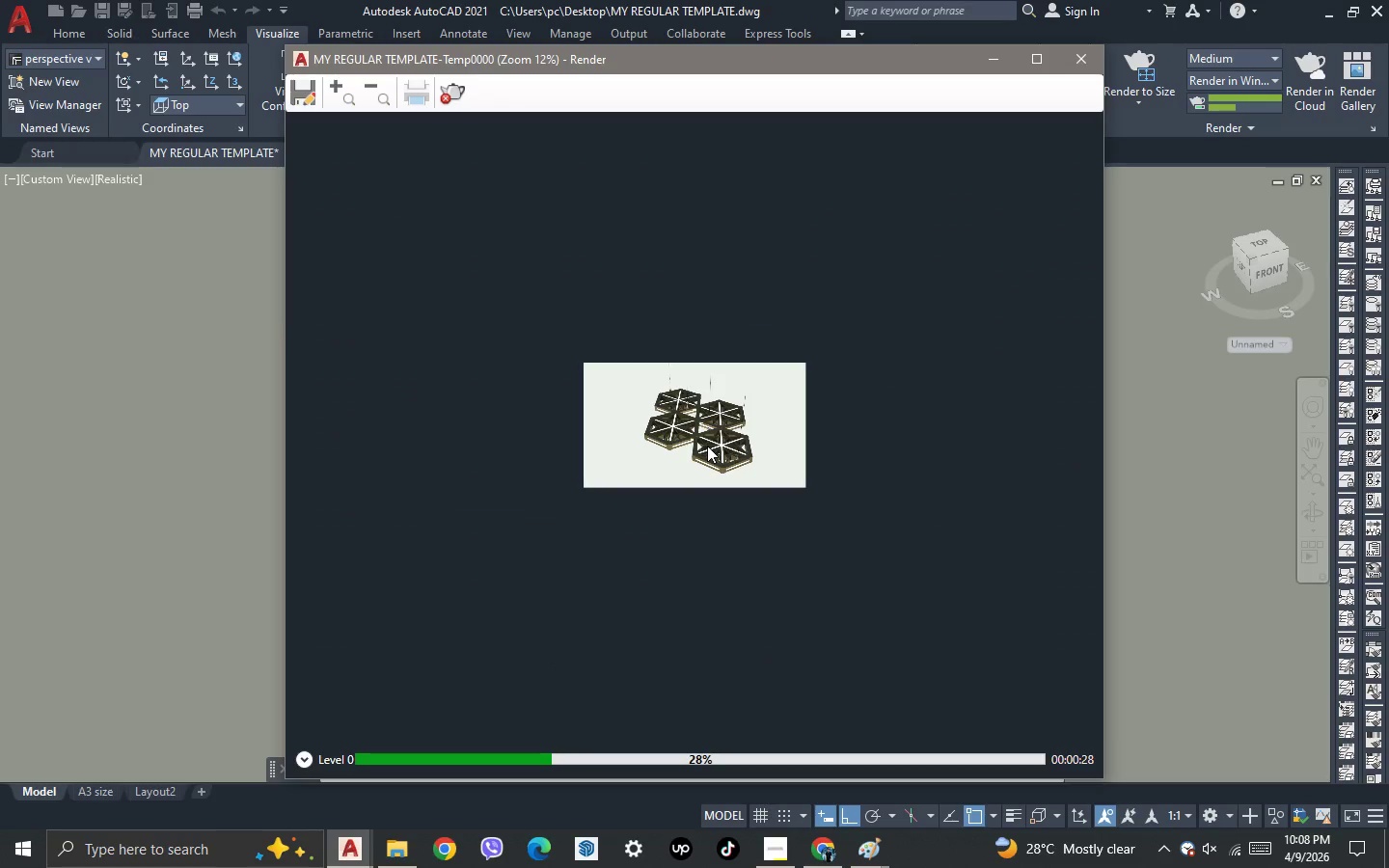 
scroll: coordinate [707, 446], scroll_direction: up, amount: 1.0
 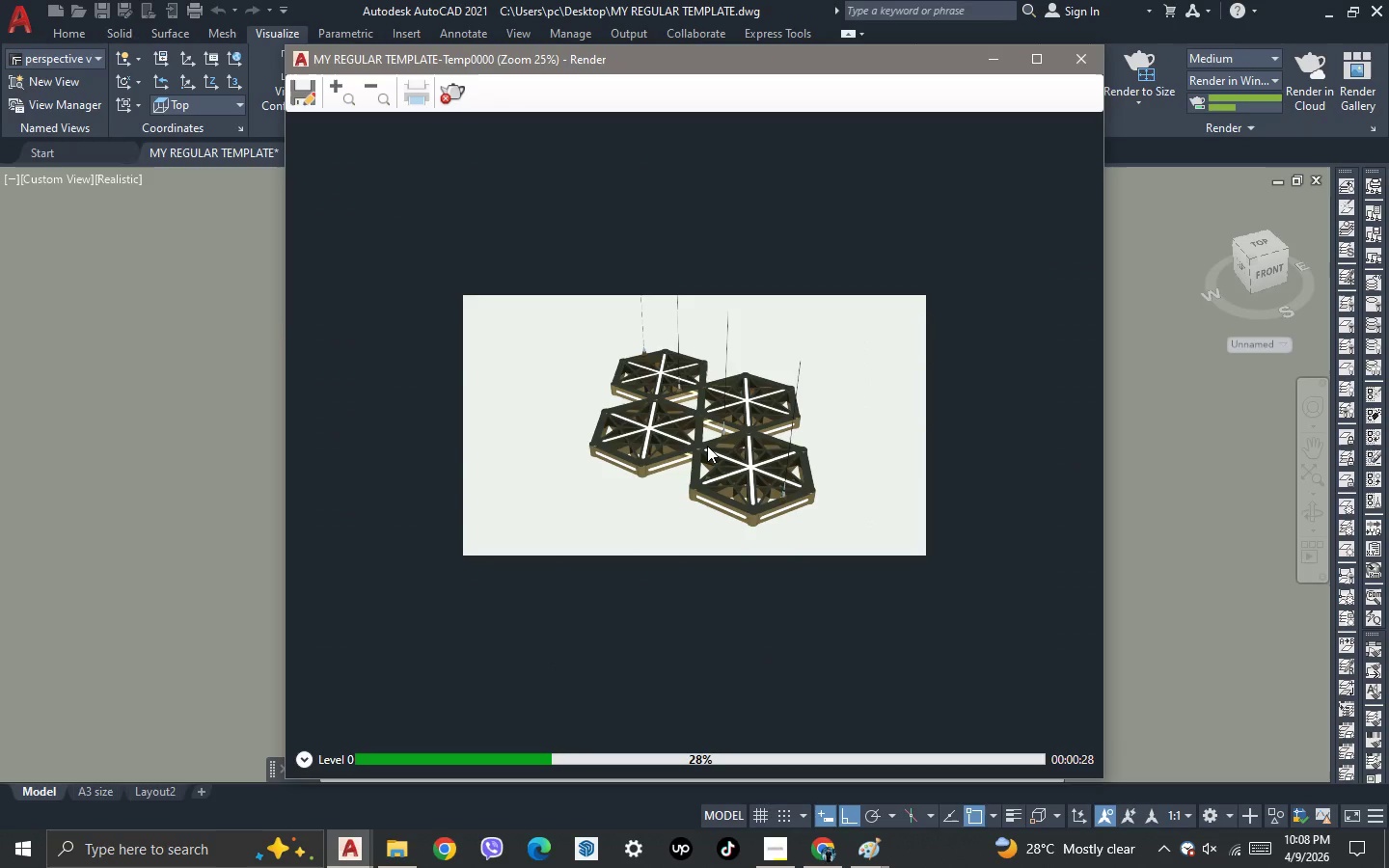 
scroll: coordinate [707, 446], scroll_direction: down, amount: 1.0
 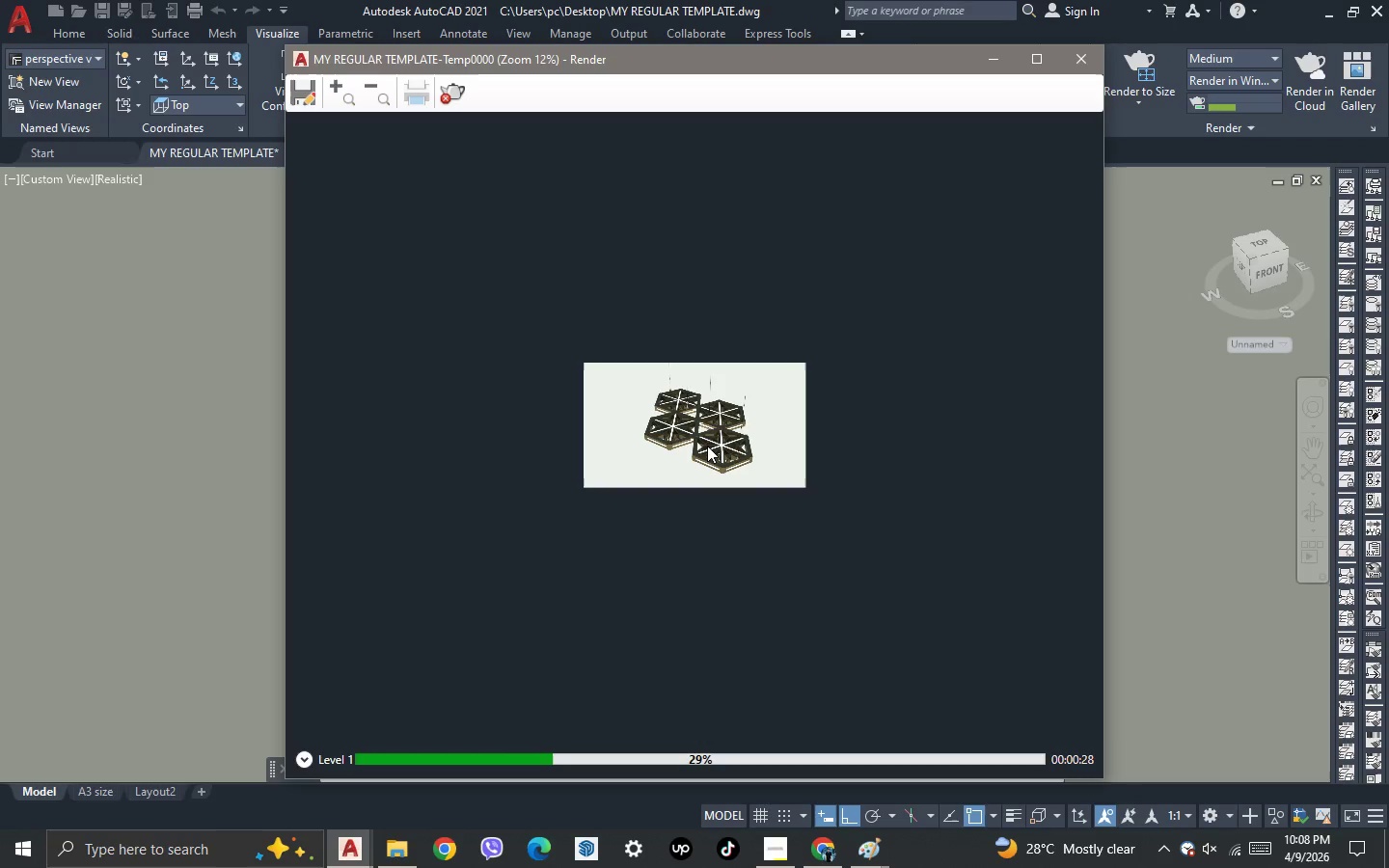 
scroll: coordinate [704, 424], scroll_direction: up, amount: 2.0
 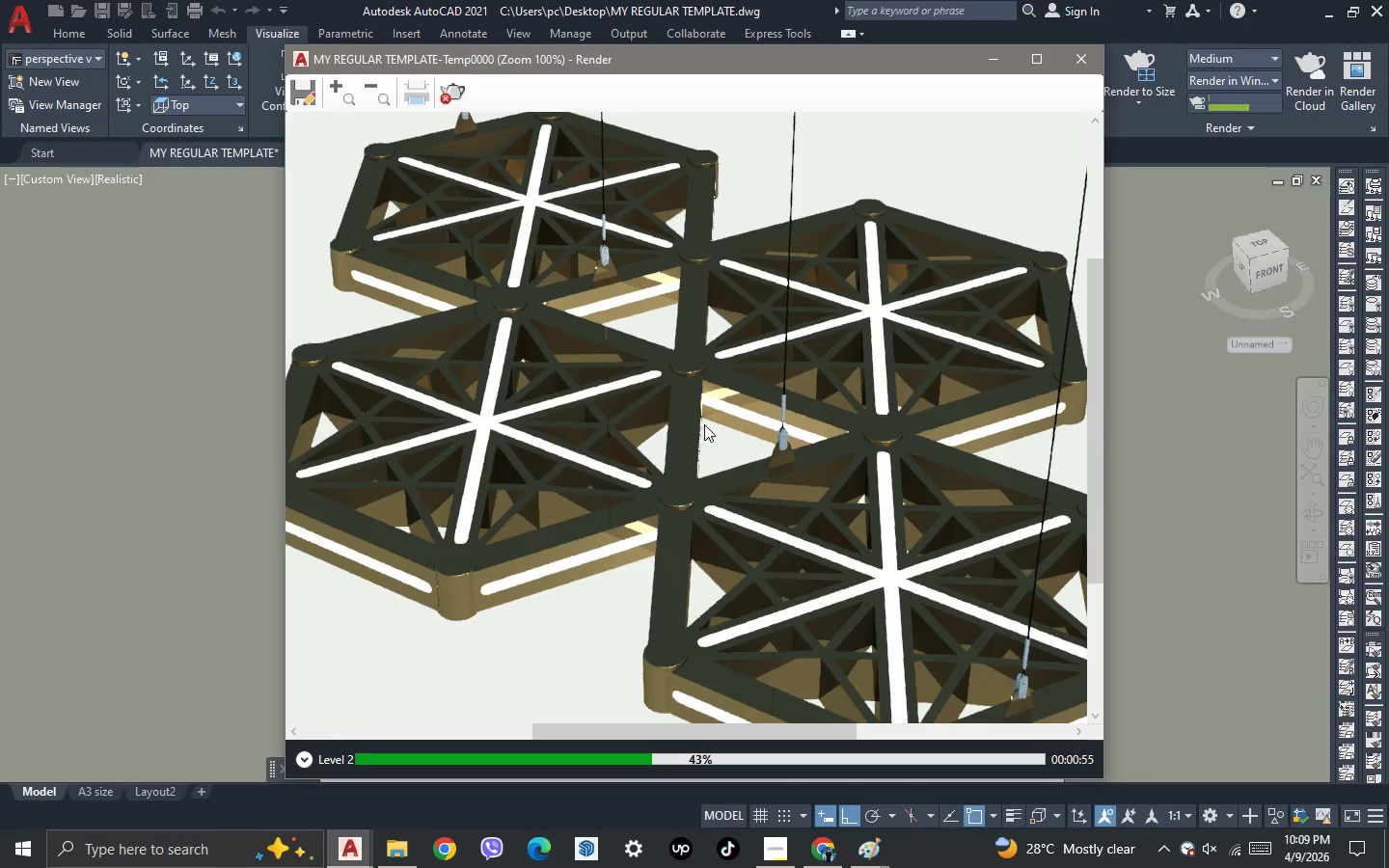 
scroll: coordinate [704, 424], scroll_direction: down, amount: 1.0
 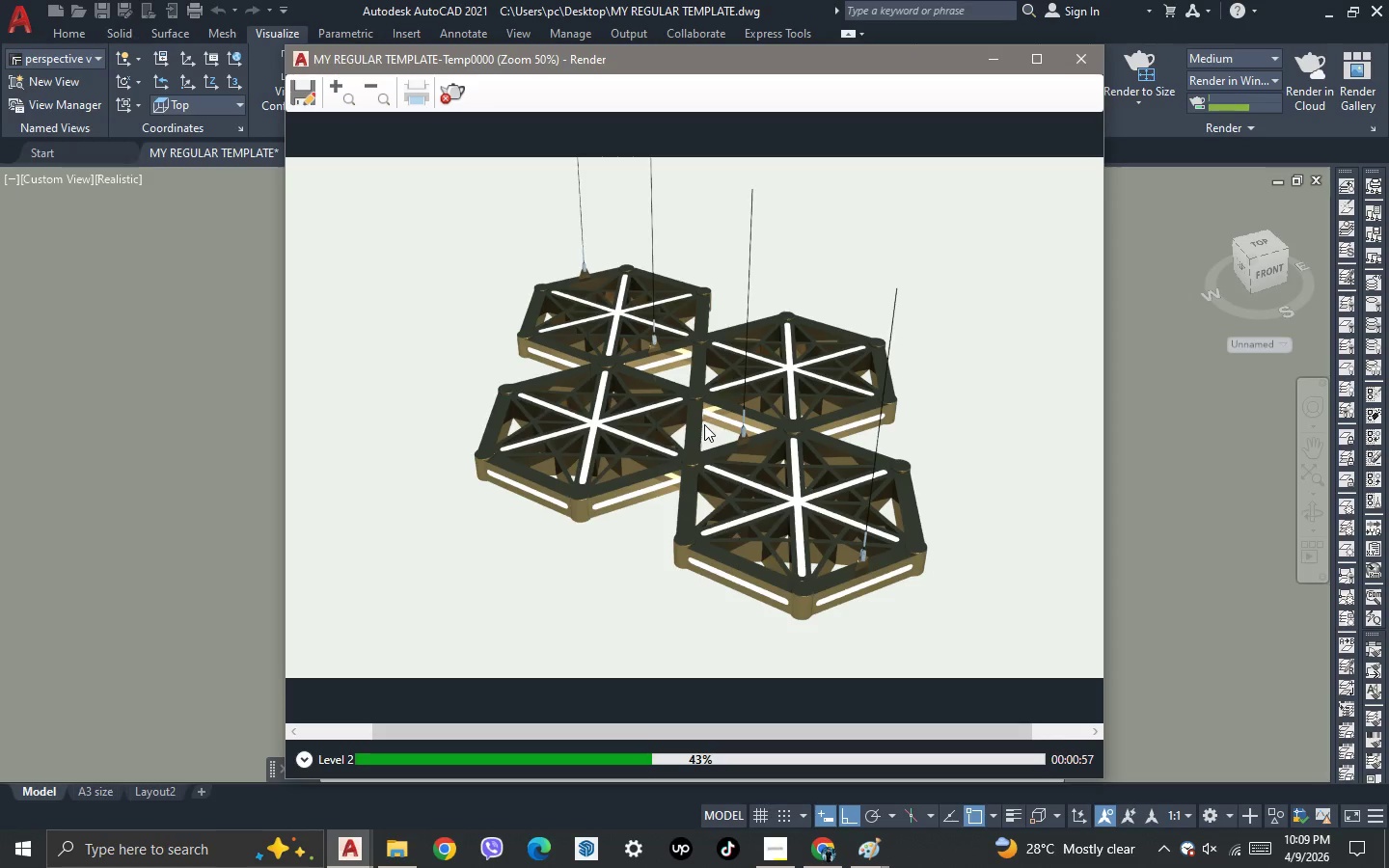 
scroll: coordinate [704, 424], scroll_direction: up, amount: 1.0
 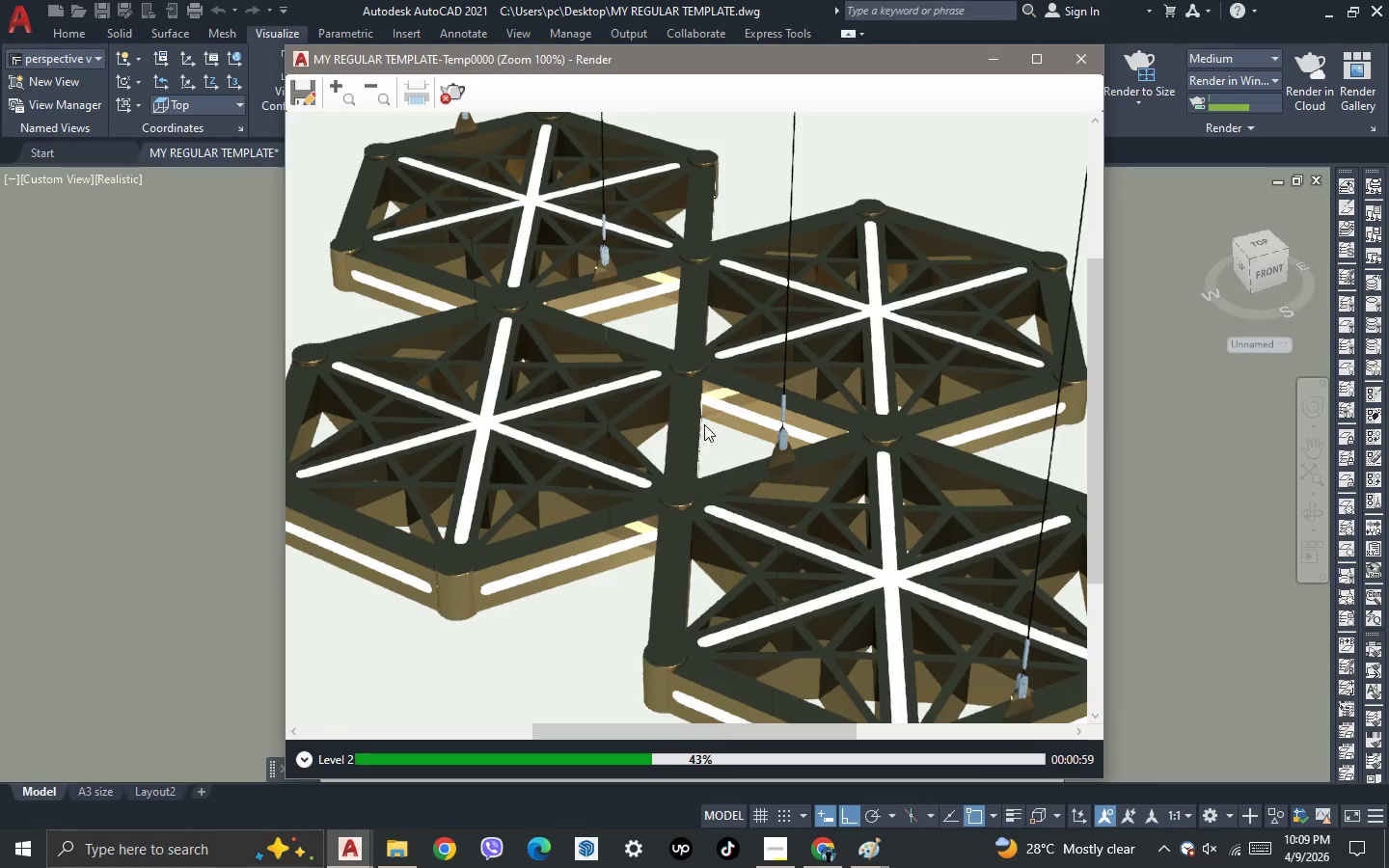 
scroll: coordinate [704, 424], scroll_direction: down, amount: 1.0
 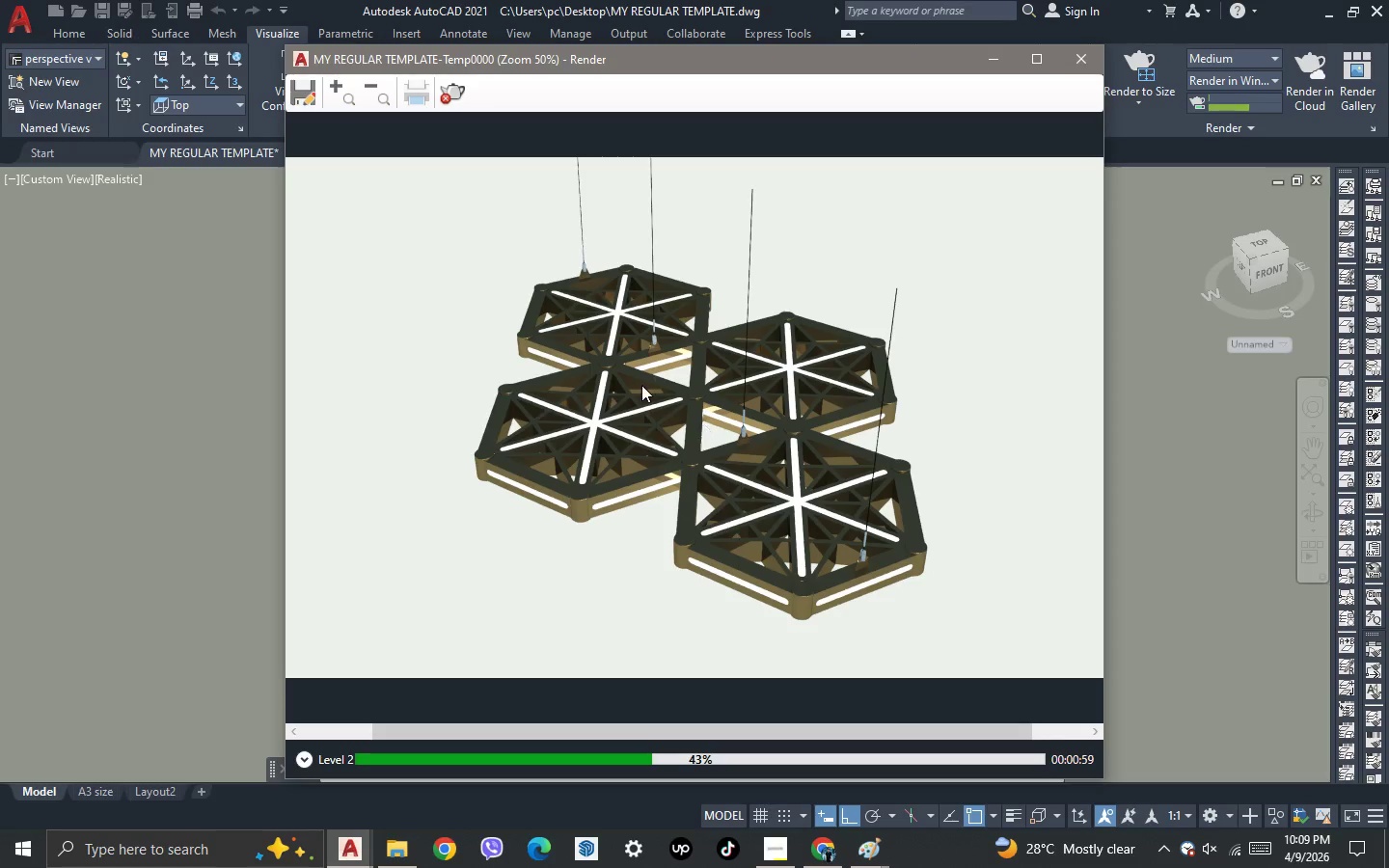 
scroll: coordinate [625, 366], scroll_direction: up, amount: 2.0
 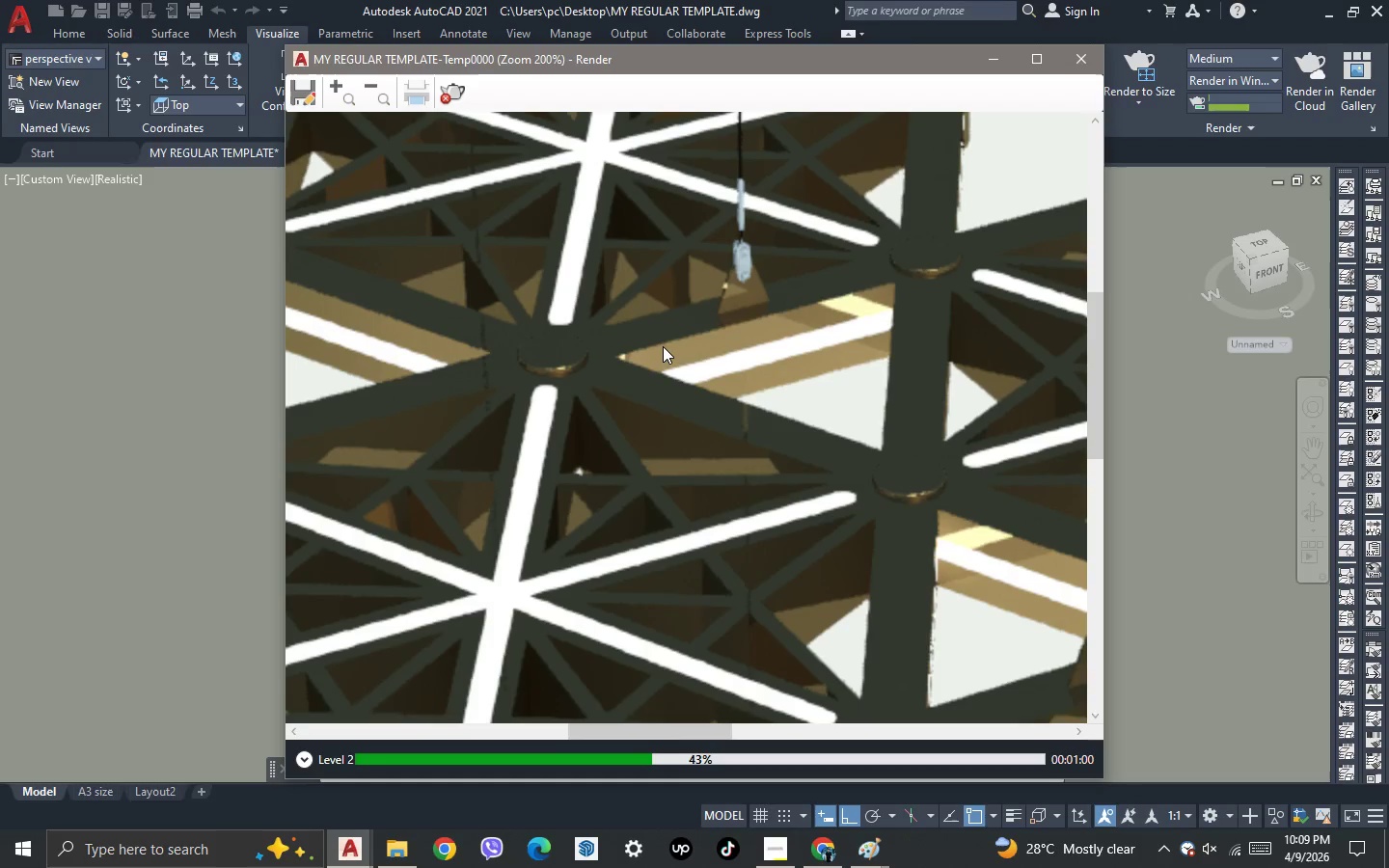 
scroll: coordinate [678, 367], scroll_direction: down, amount: 4.0
 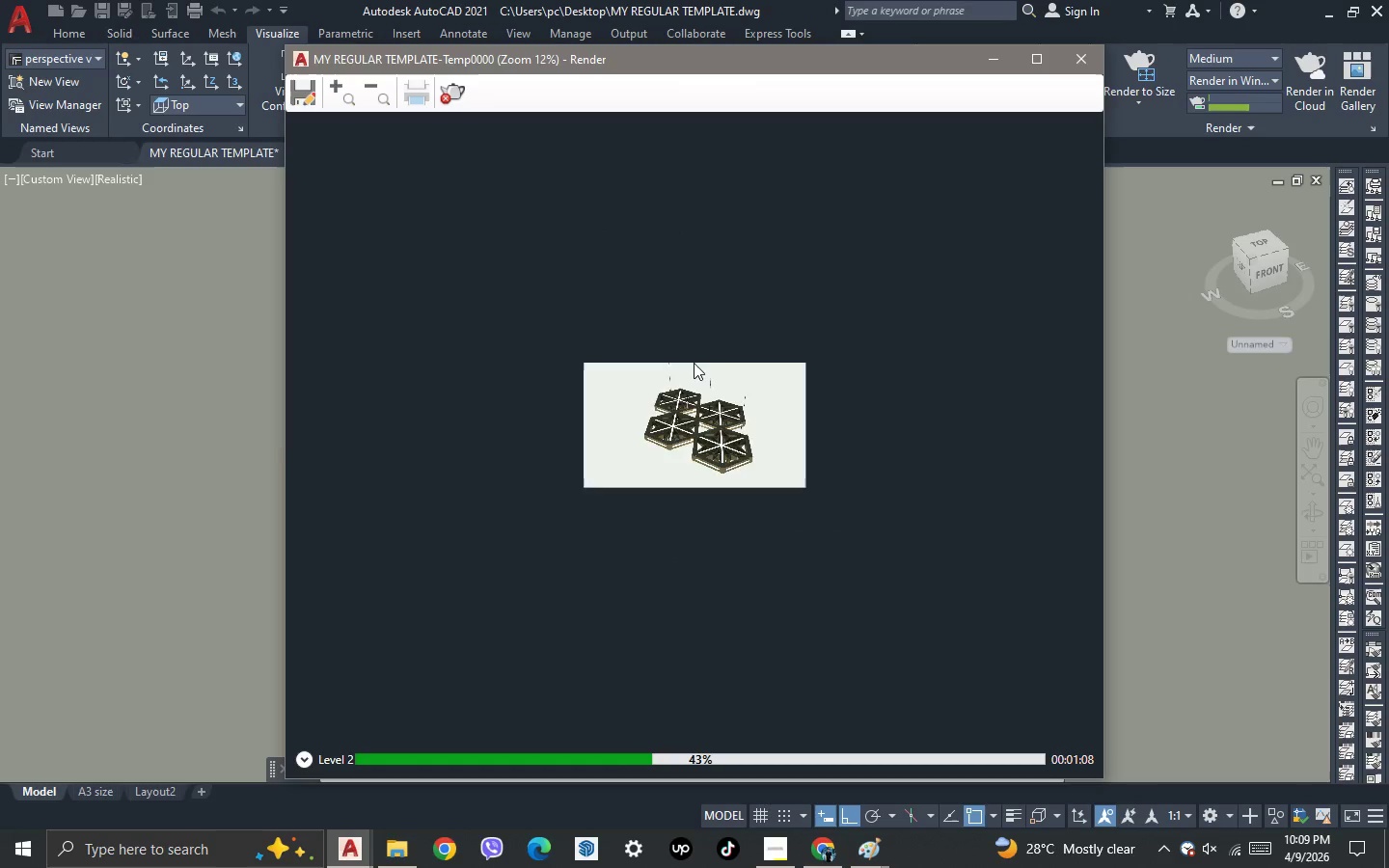 
scroll: coordinate [694, 363], scroll_direction: up, amount: 1.0
 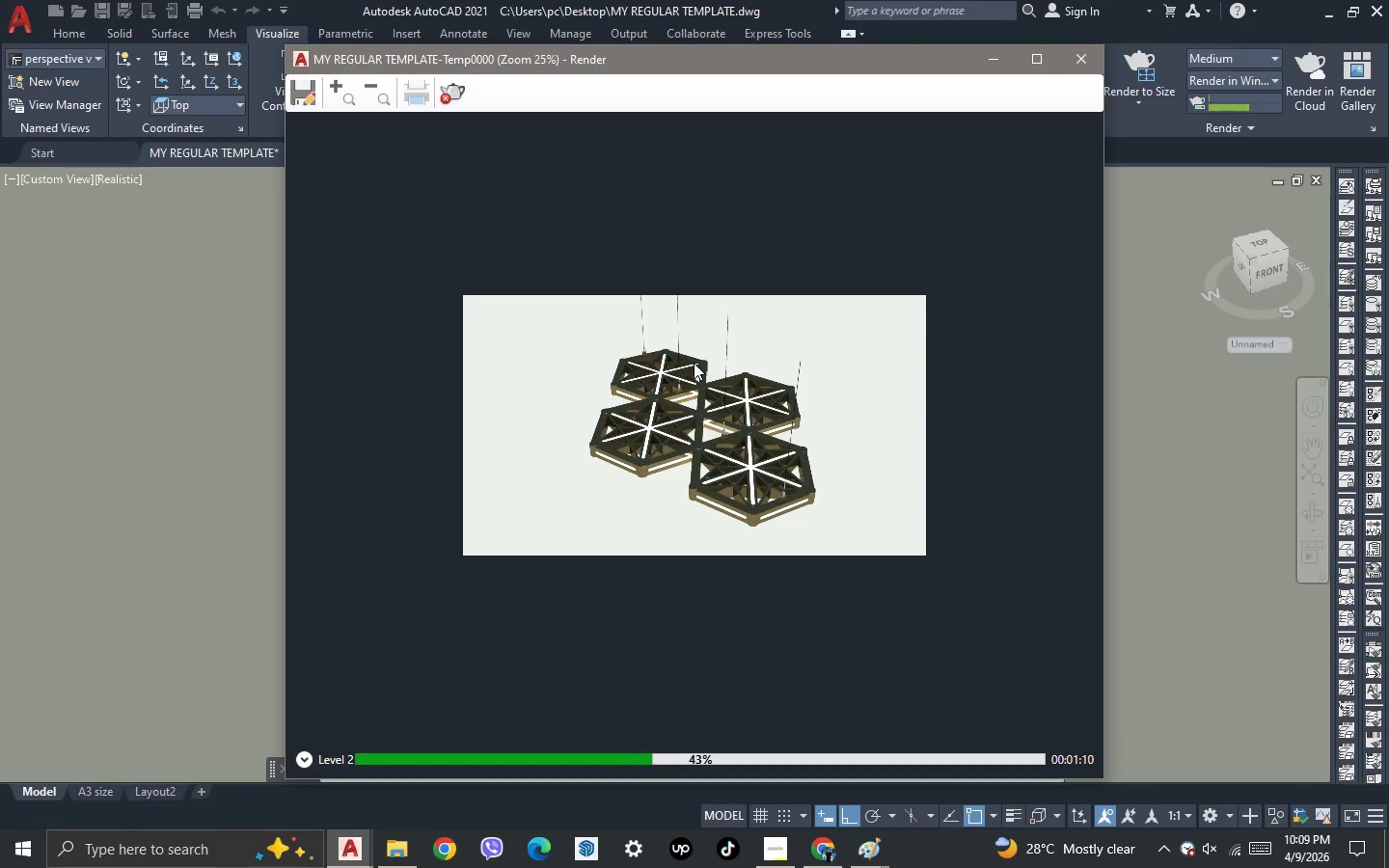 
scroll: coordinate [694, 363], scroll_direction: down, amount: 1.0
 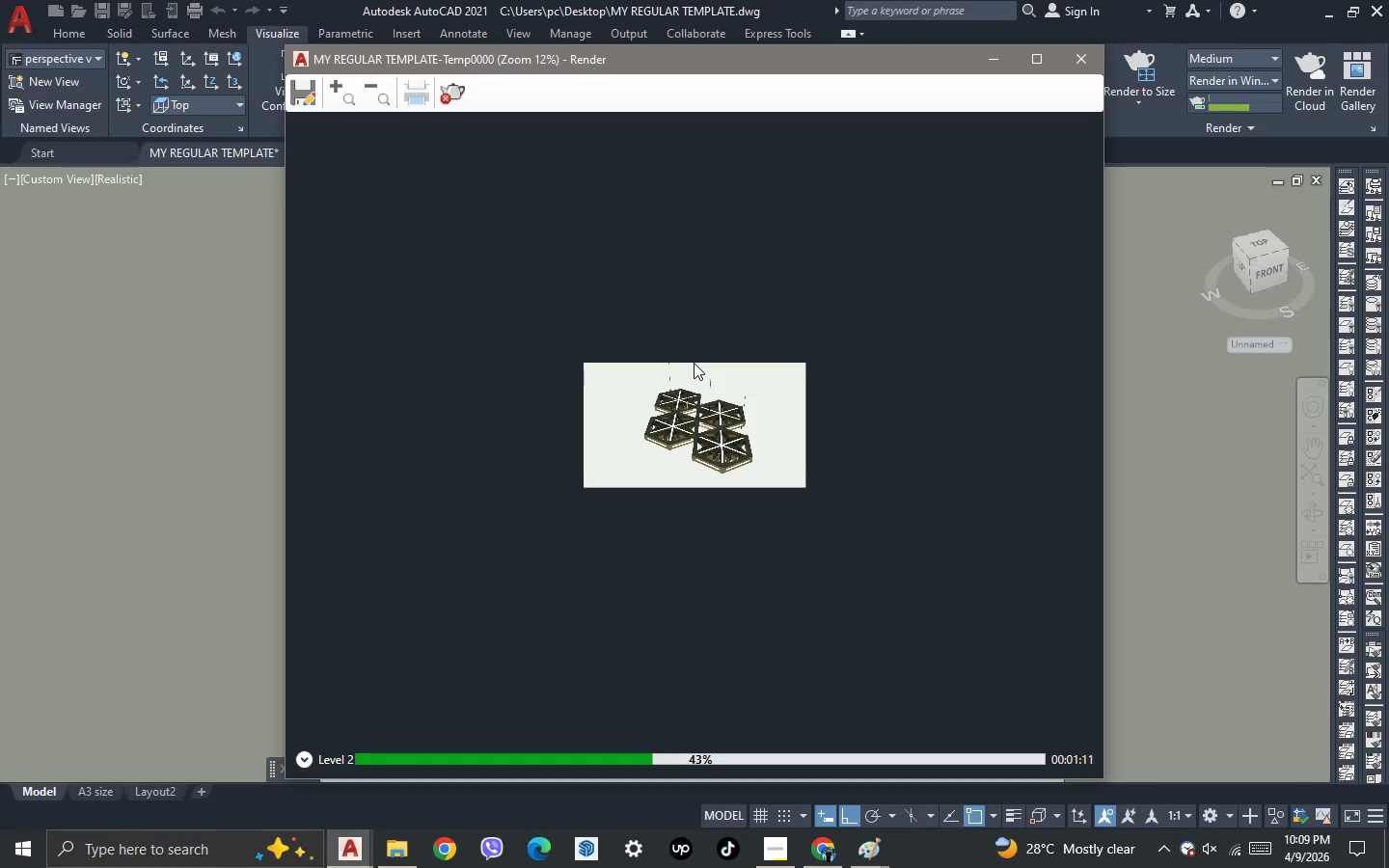 
scroll: coordinate [694, 363], scroll_direction: up, amount: 1.0
 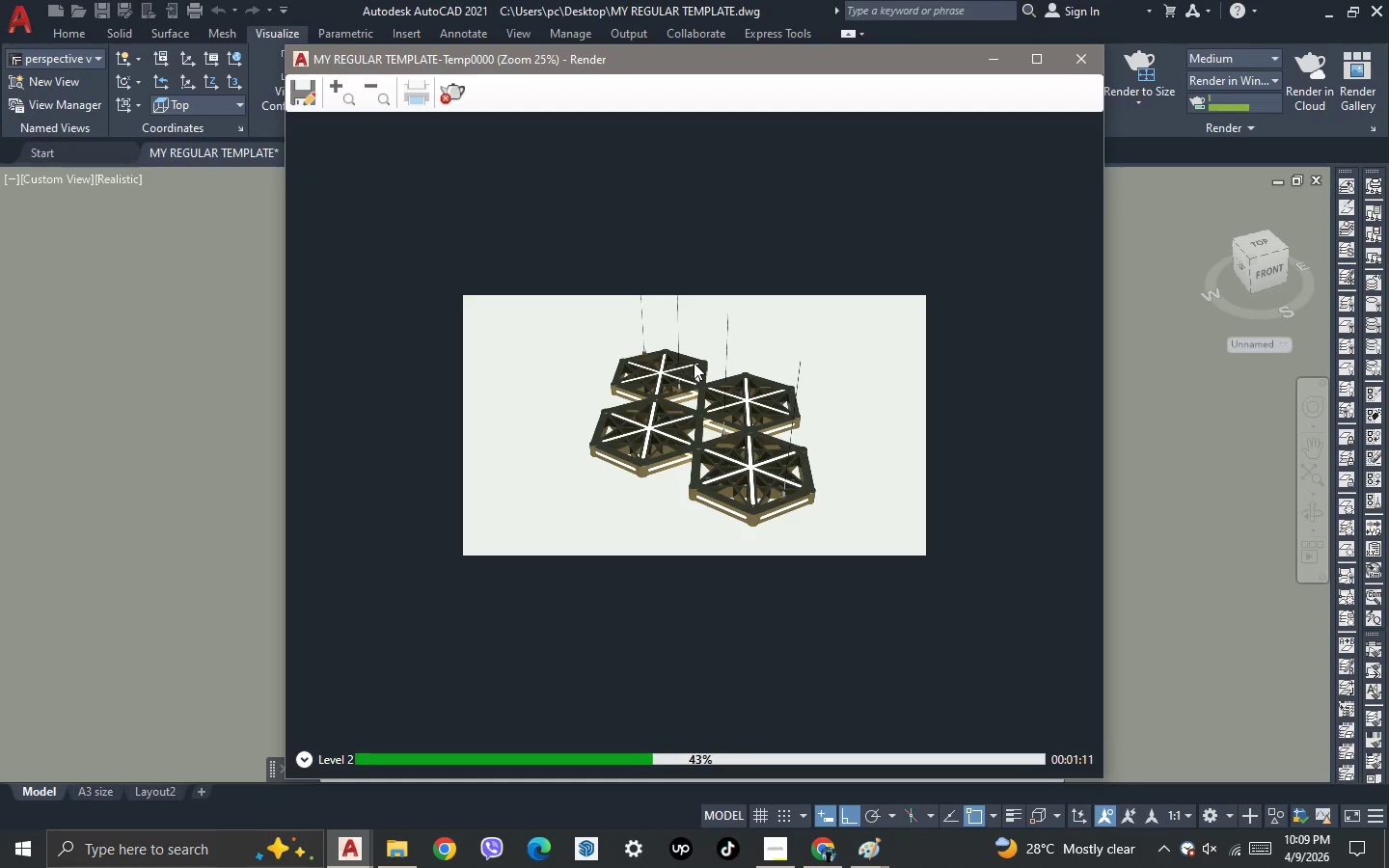 
scroll: coordinate [694, 363], scroll_direction: down, amount: 1.0
 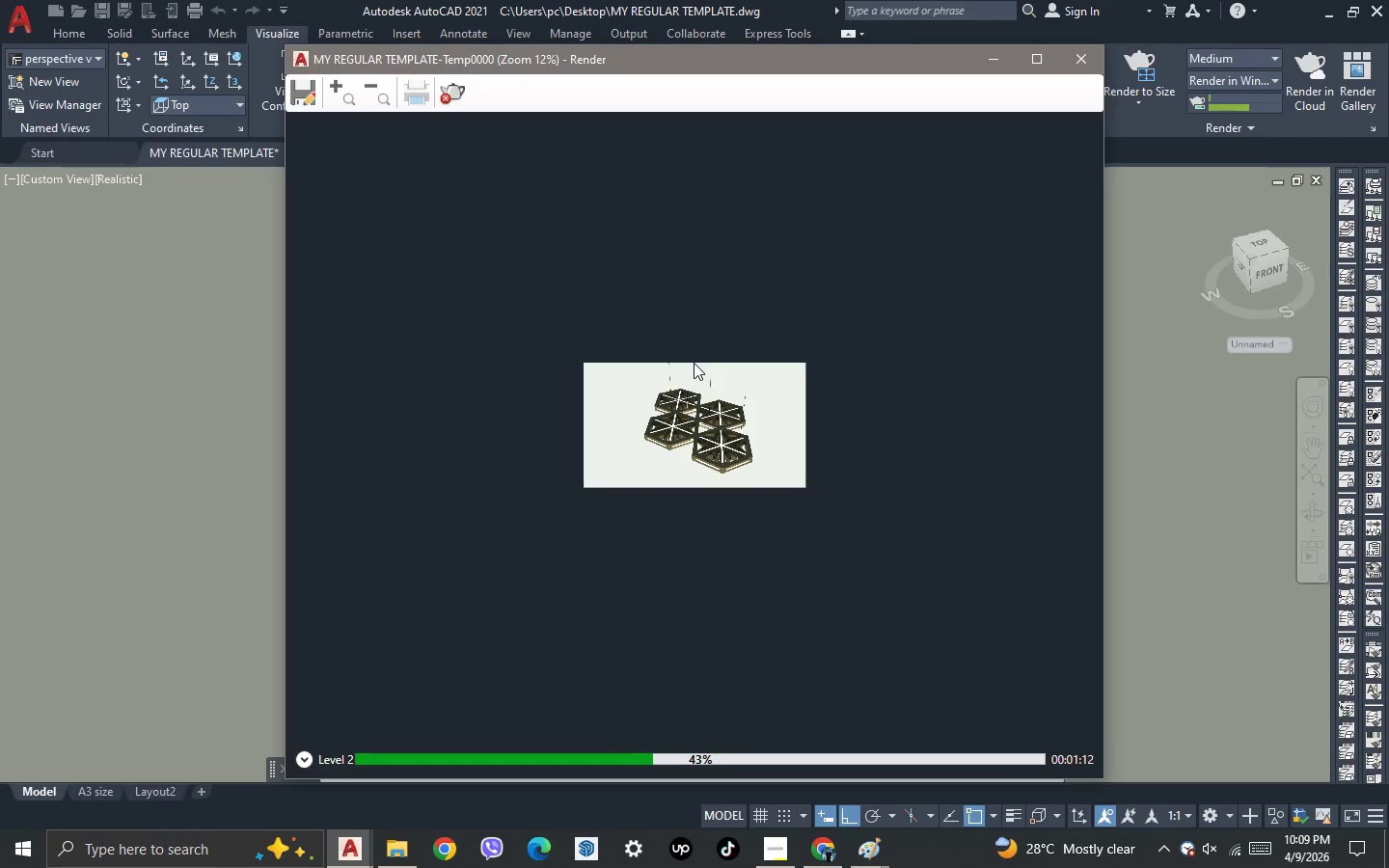 
scroll: coordinate [694, 363], scroll_direction: up, amount: 1.0
 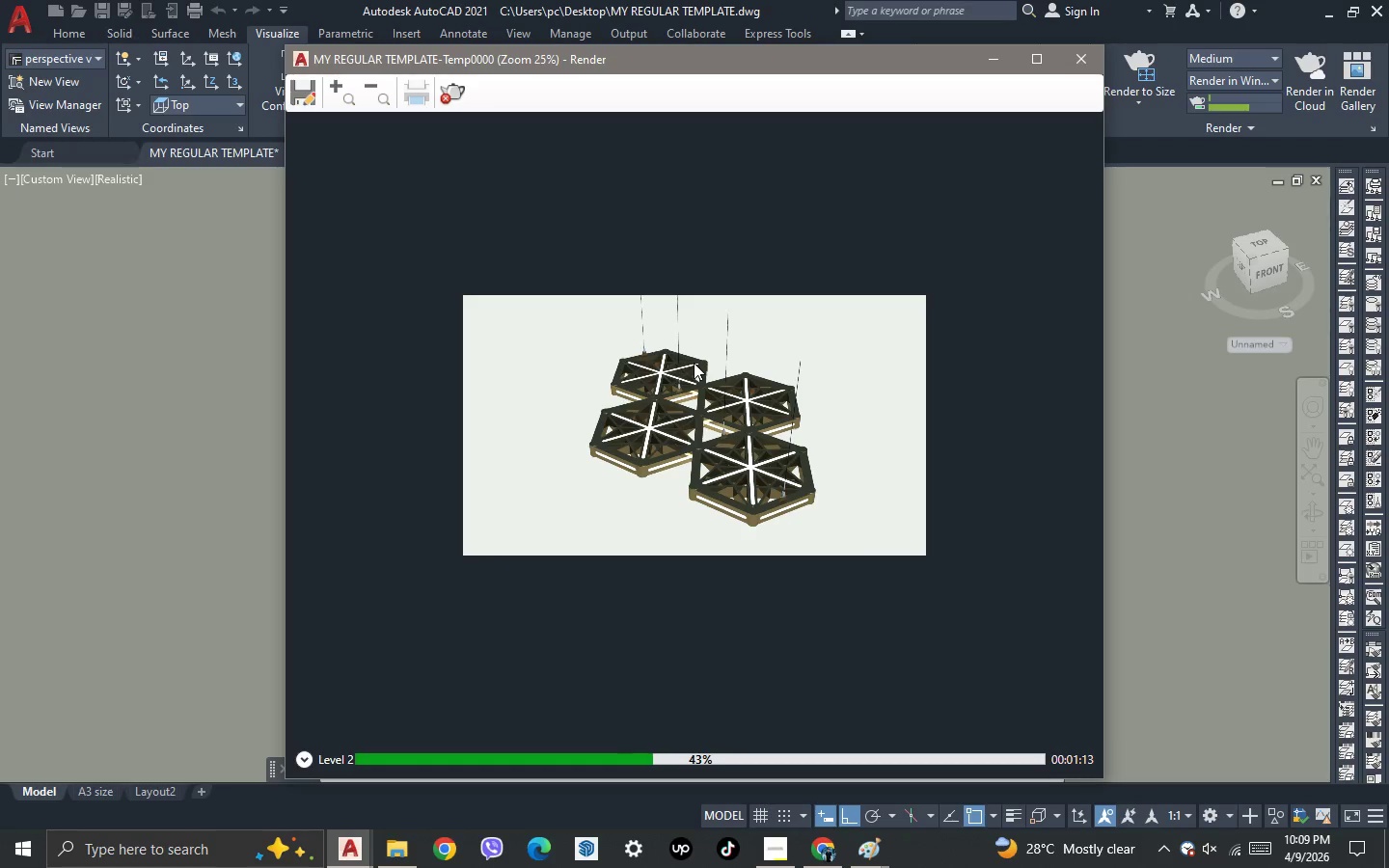 
scroll: coordinate [694, 363], scroll_direction: down, amount: 1.0
 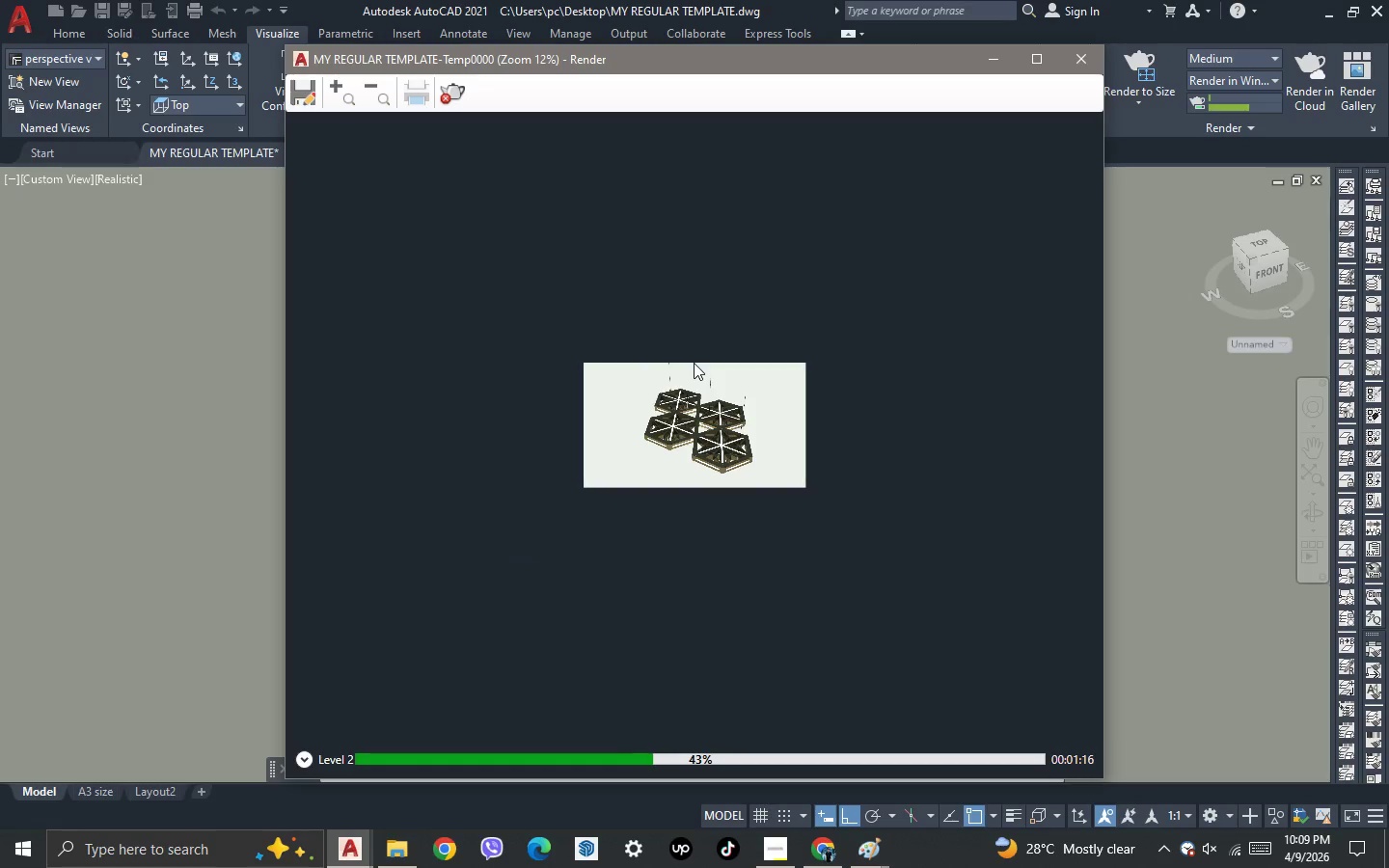 
scroll: coordinate [694, 363], scroll_direction: up, amount: 1.0
 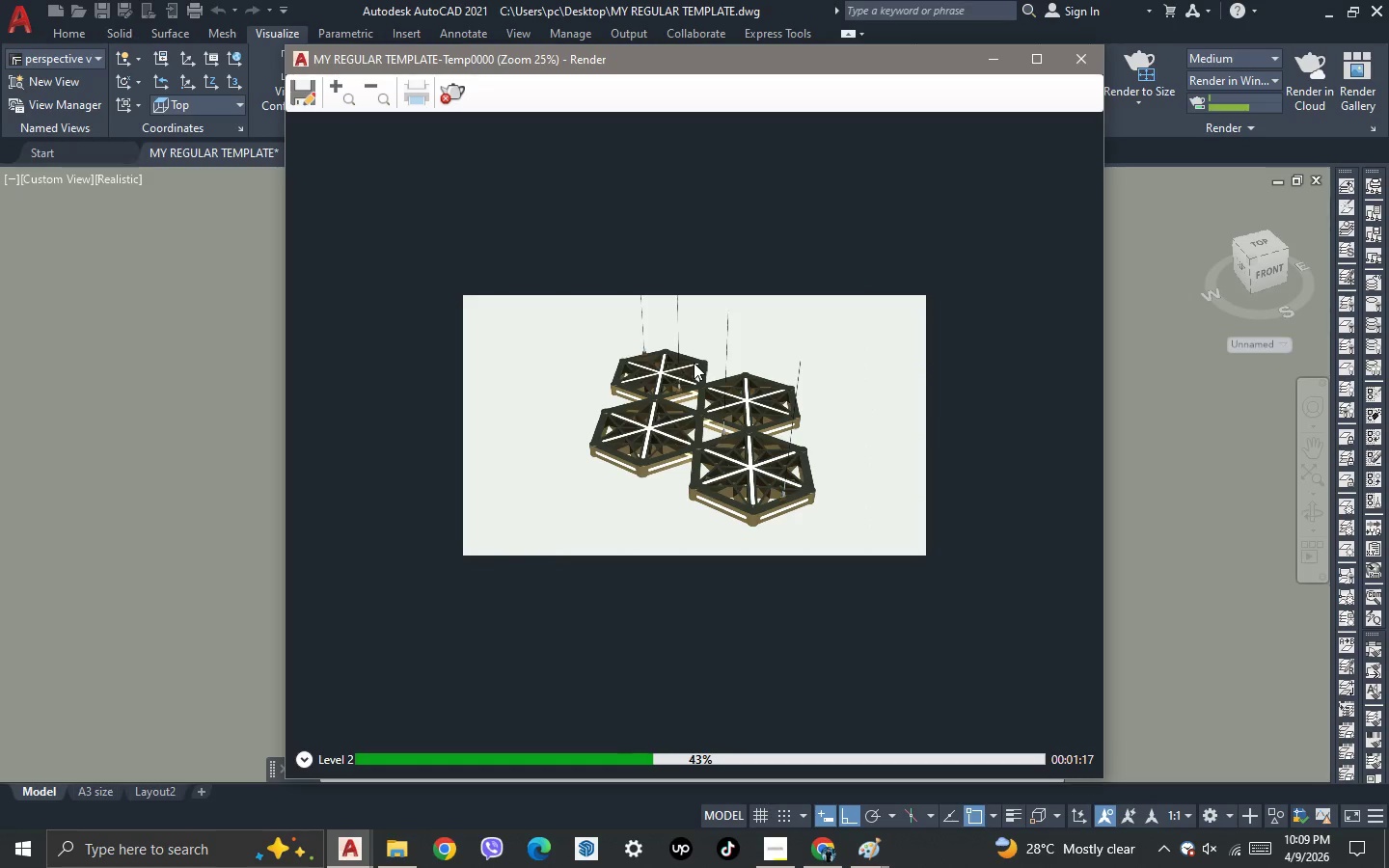 
scroll: coordinate [694, 363], scroll_direction: down, amount: 1.0
 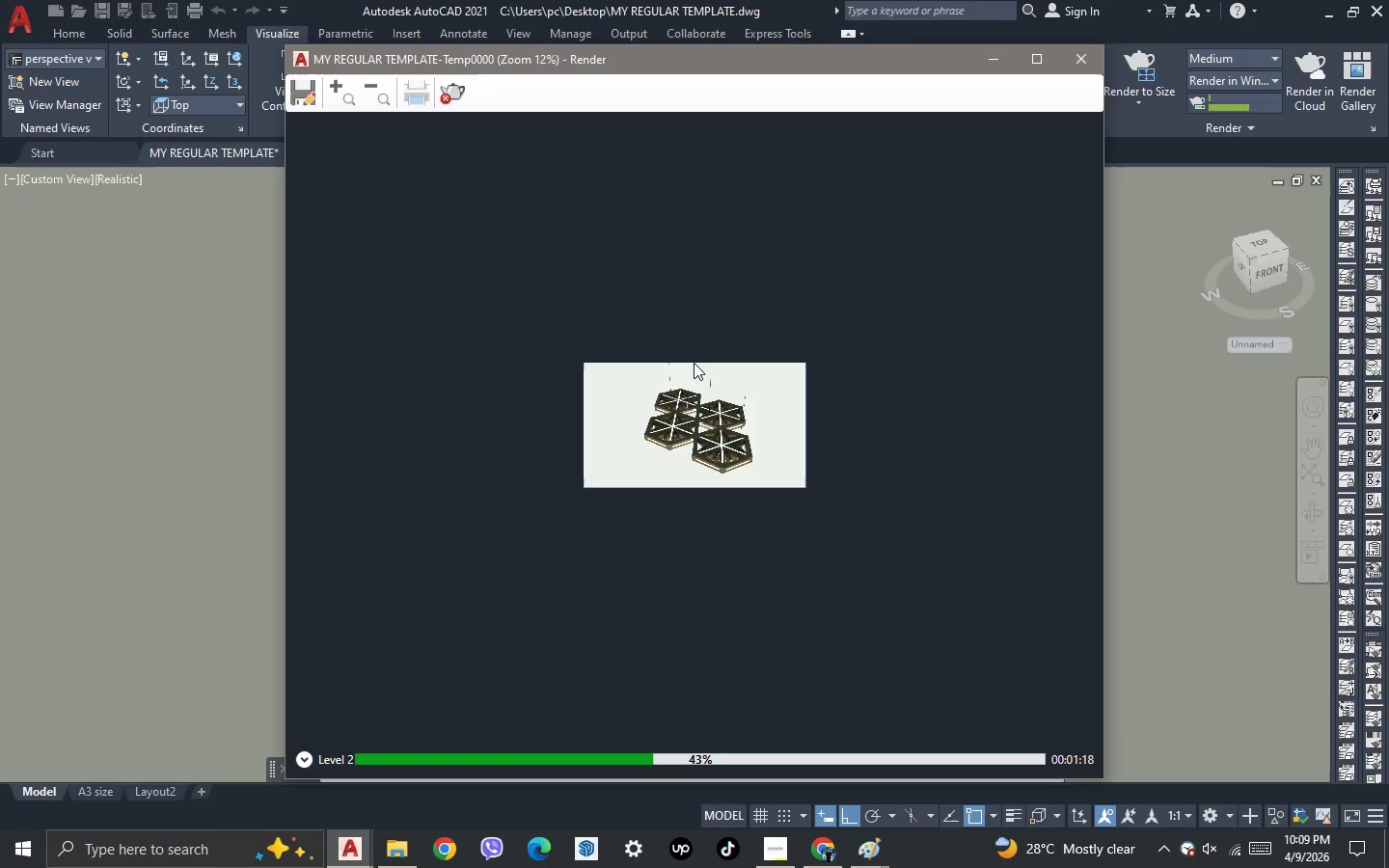 
scroll: coordinate [694, 363], scroll_direction: up, amount: 1.0
 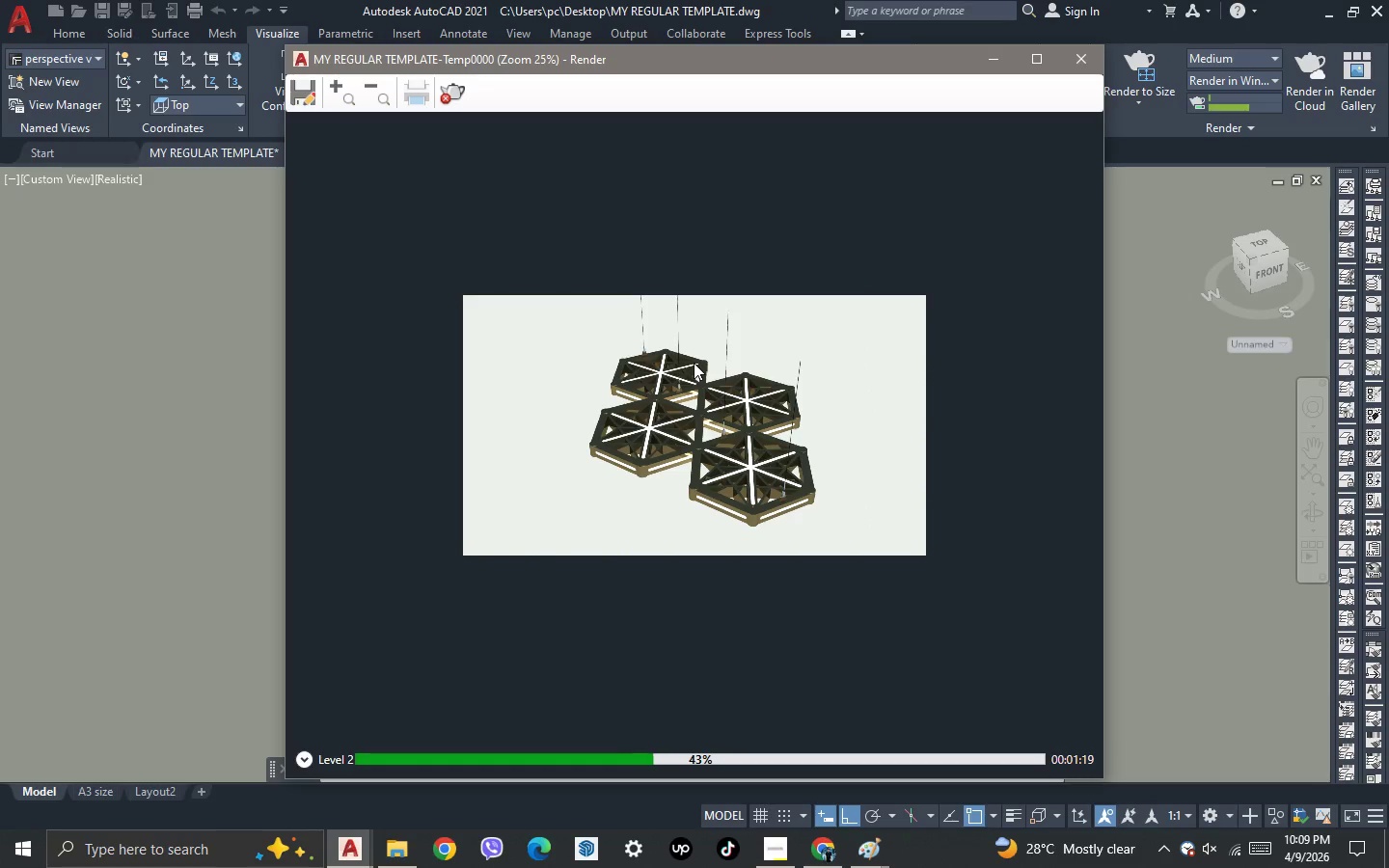 
scroll: coordinate [694, 363], scroll_direction: down, amount: 1.0
 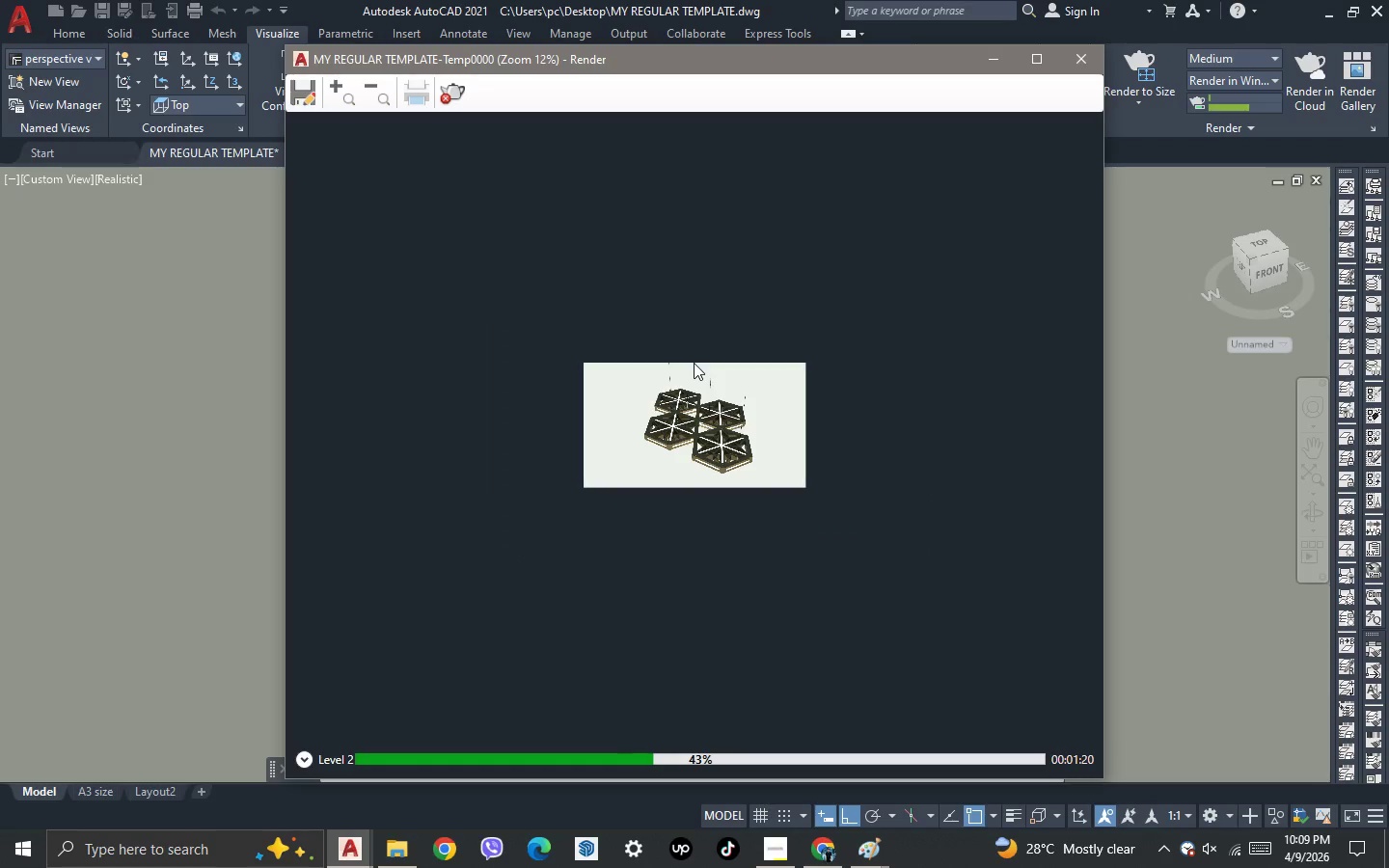 
scroll: coordinate [694, 363], scroll_direction: up, amount: 1.0
 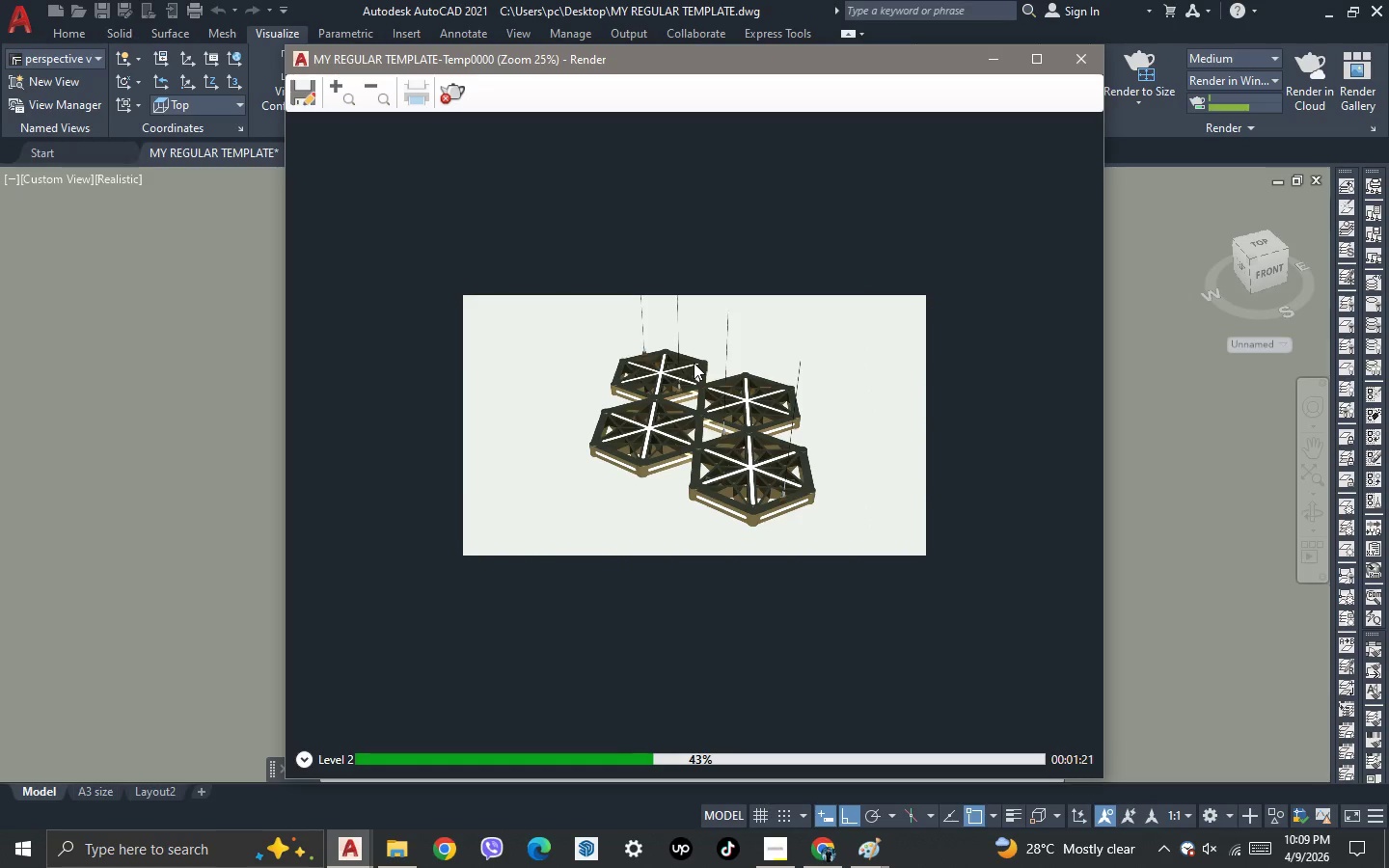 
scroll: coordinate [694, 363], scroll_direction: down, amount: 1.0
 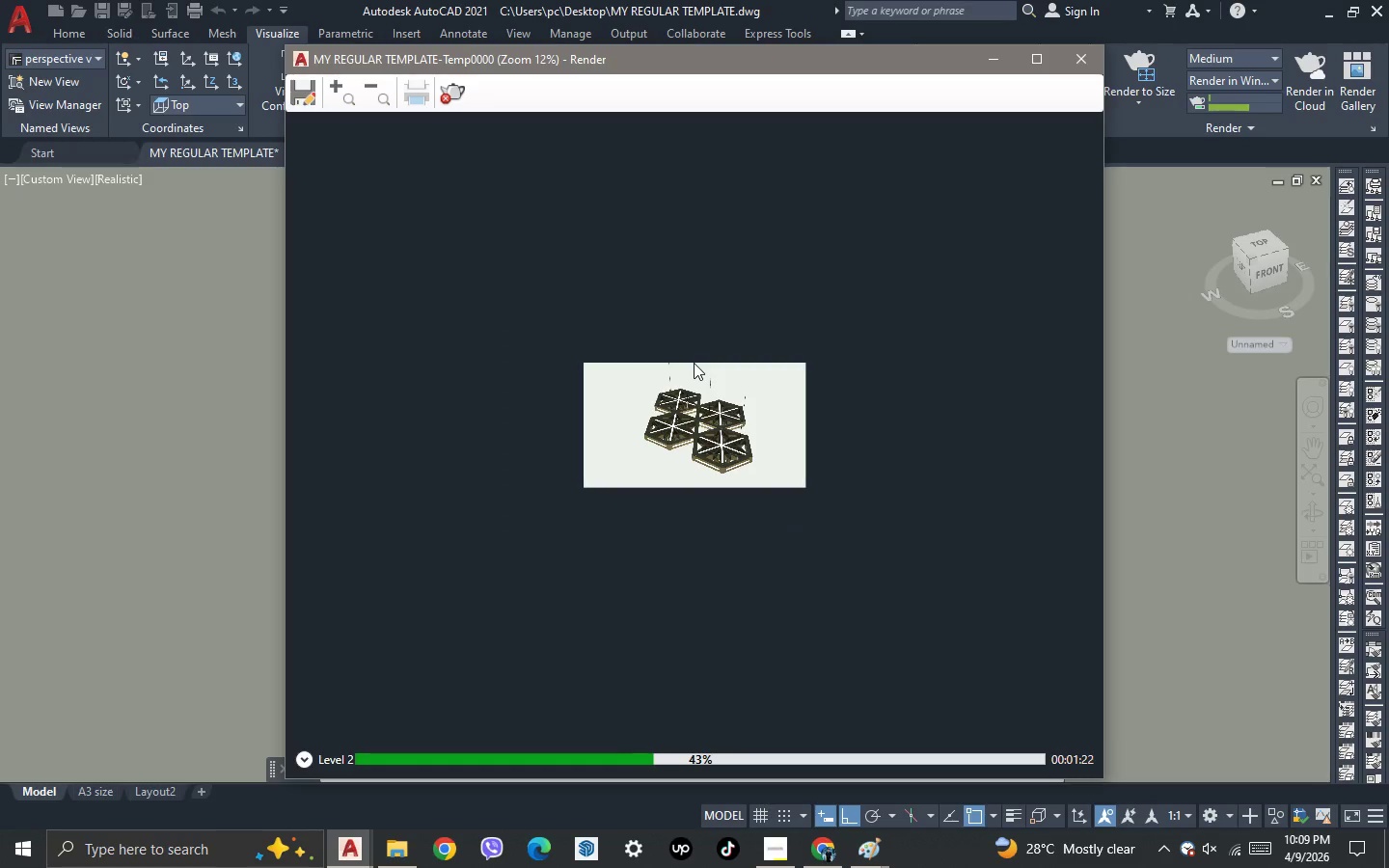 
scroll: coordinate [694, 363], scroll_direction: up, amount: 1.0
 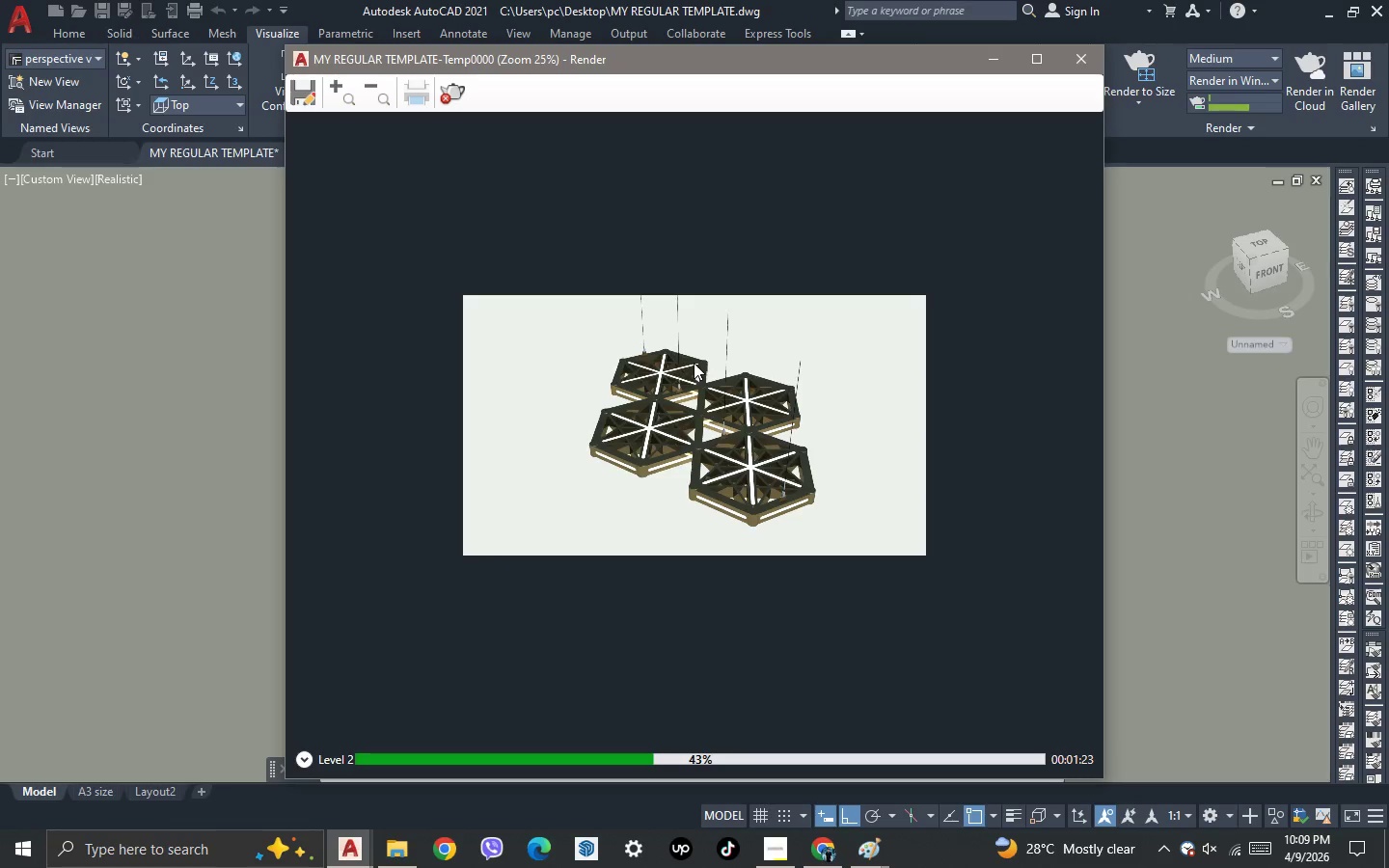 
scroll: coordinate [694, 363], scroll_direction: down, amount: 1.0
 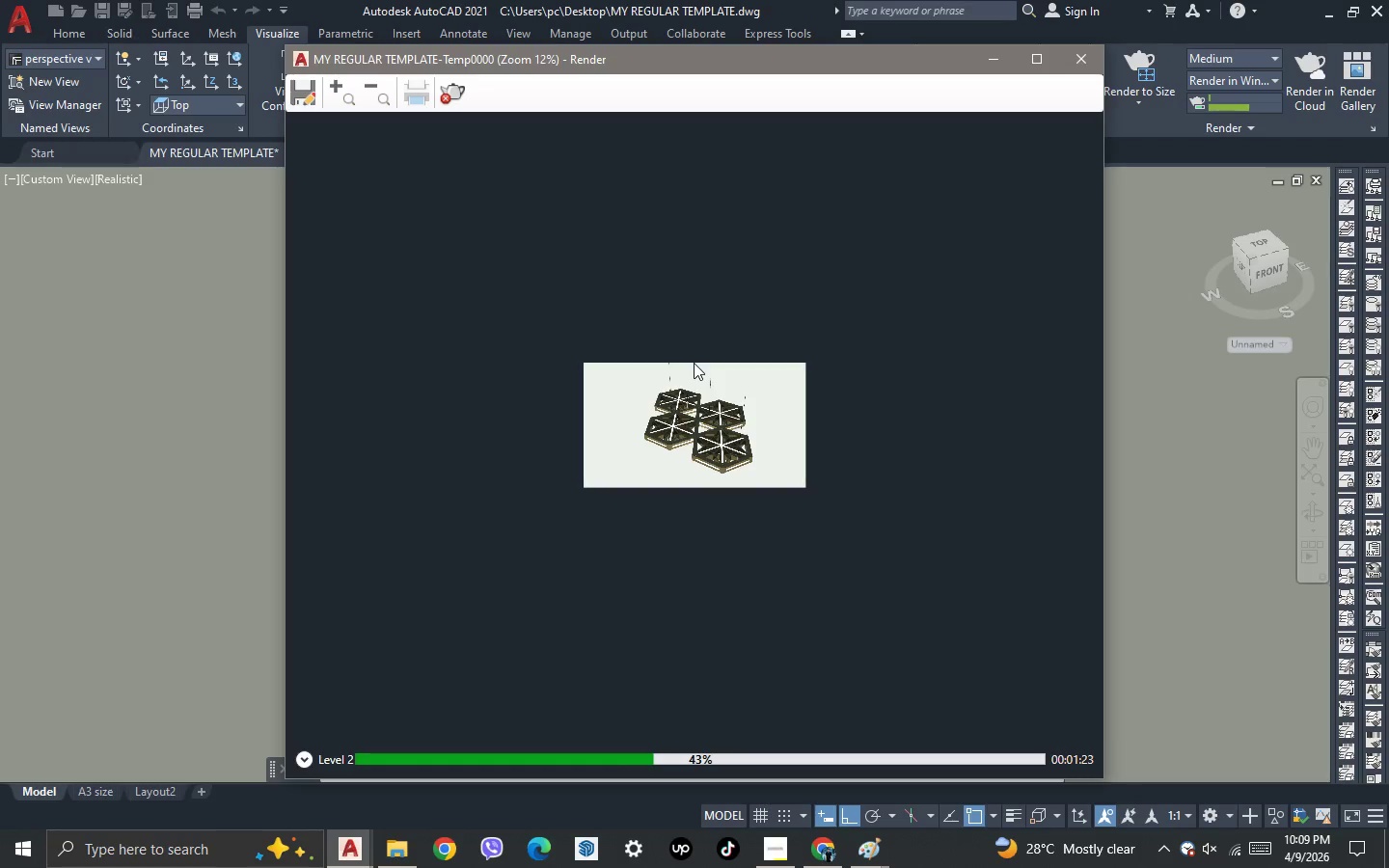 
scroll: coordinate [694, 363], scroll_direction: up, amount: 1.0
 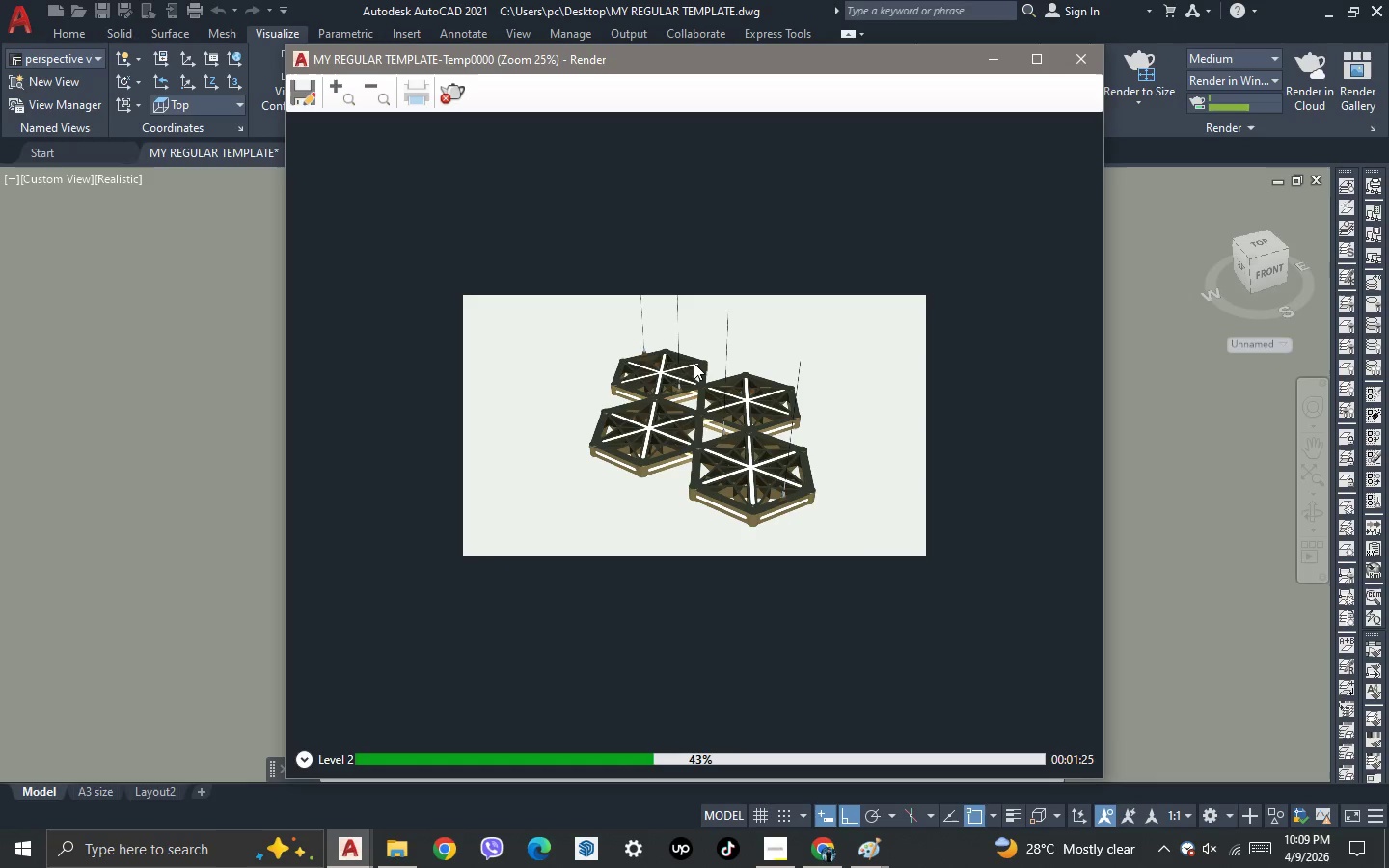 
scroll: coordinate [694, 363], scroll_direction: down, amount: 1.0
 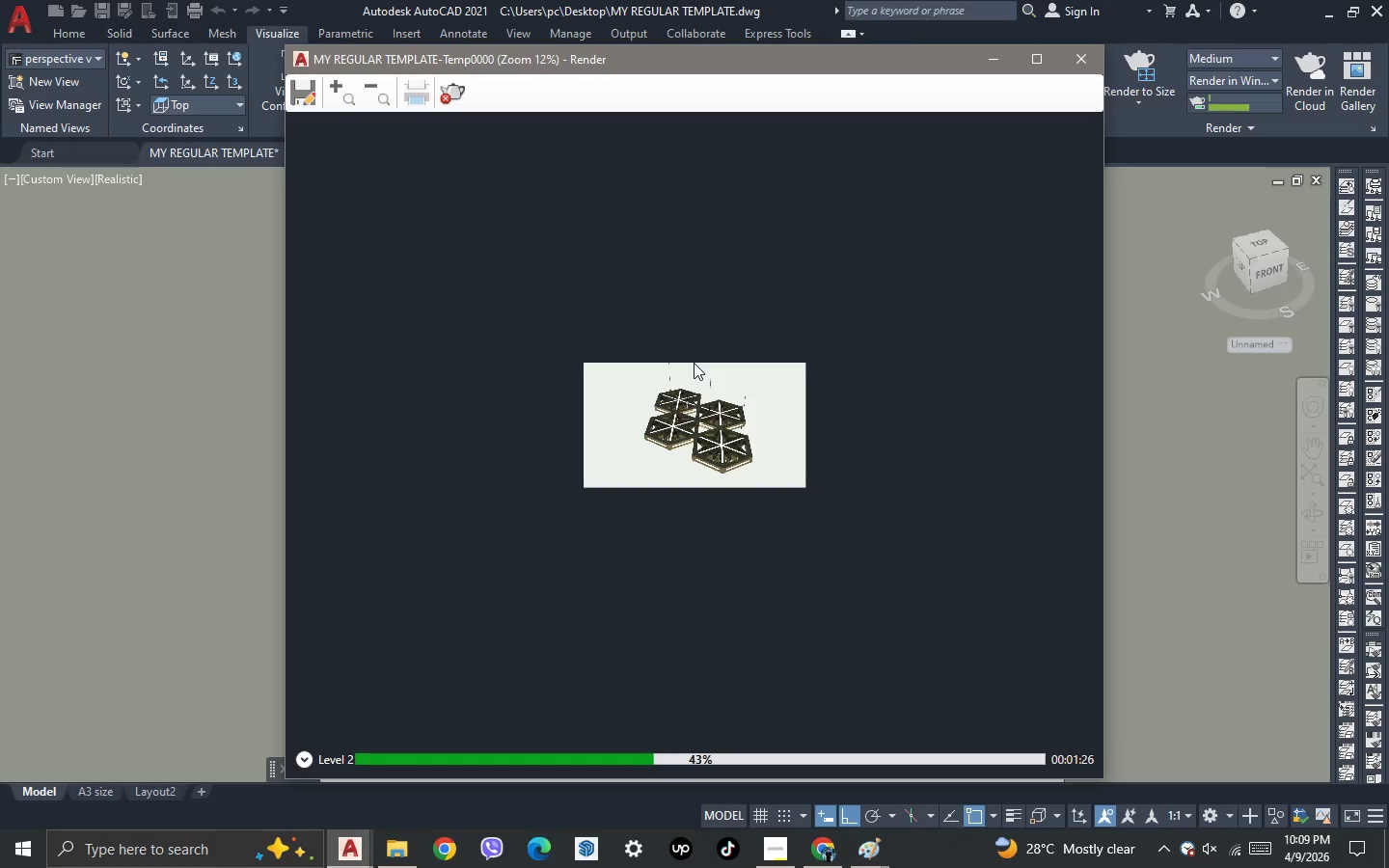 
scroll: coordinate [694, 363], scroll_direction: up, amount: 1.0
 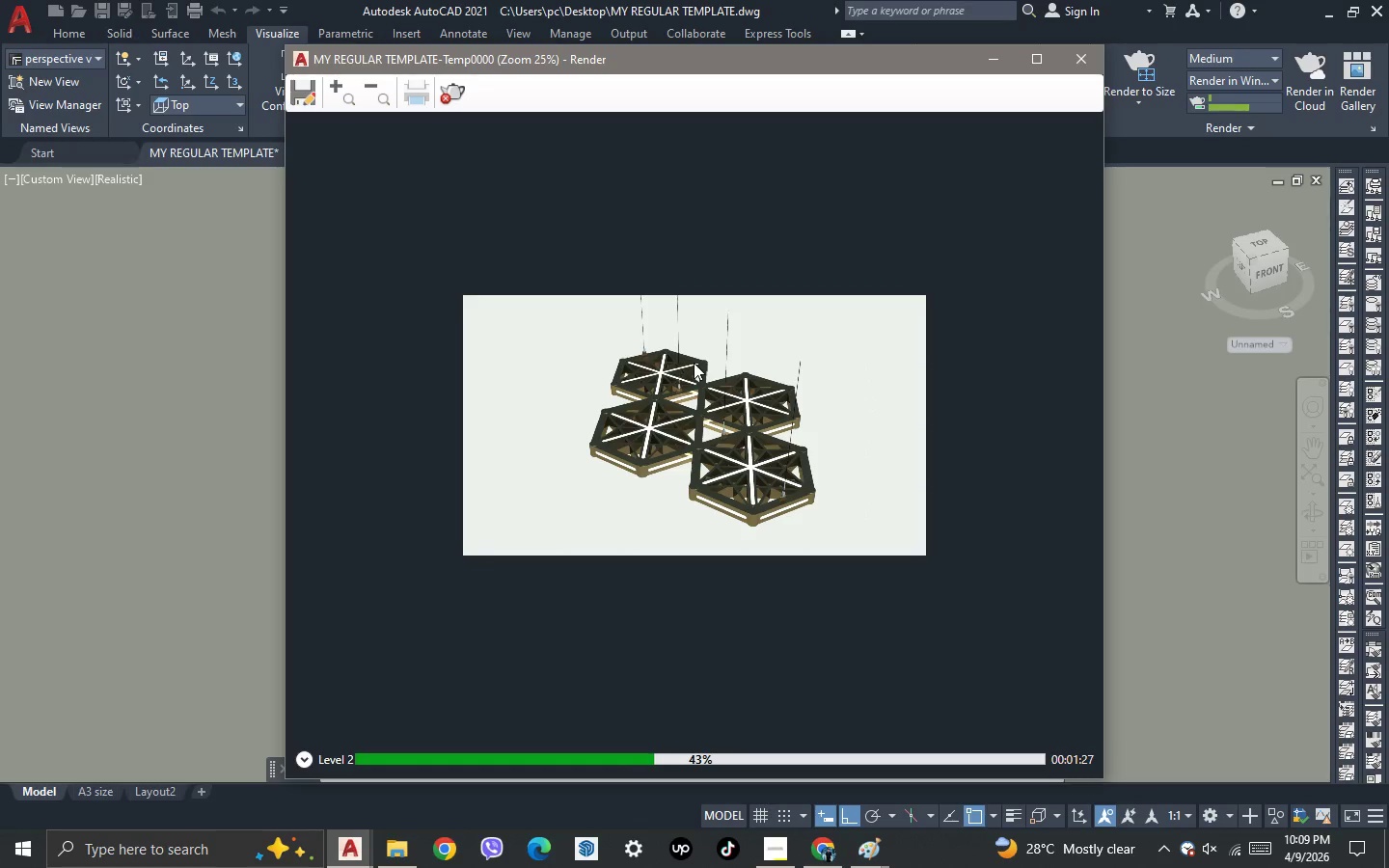 
scroll: coordinate [694, 363], scroll_direction: down, amount: 1.0
 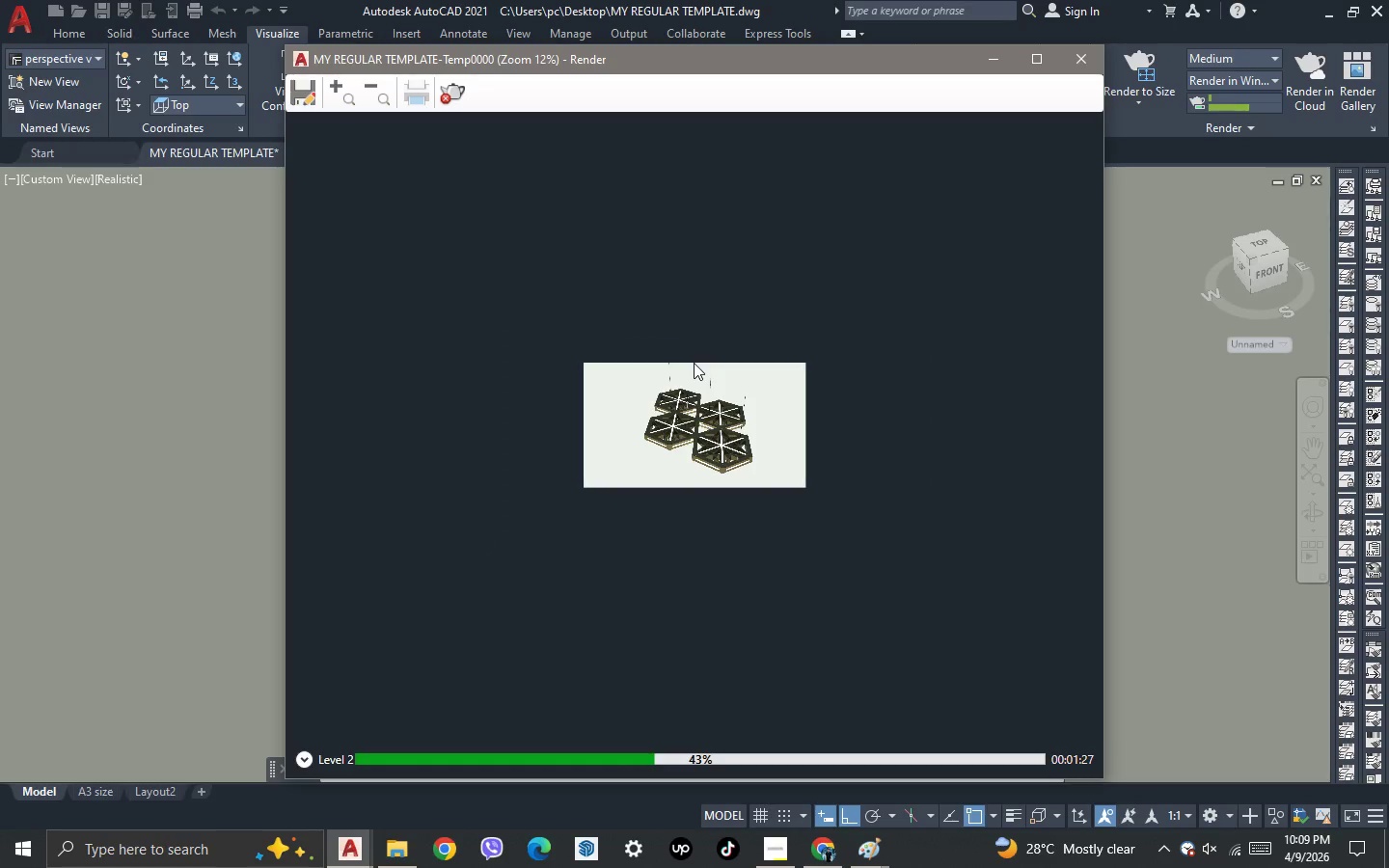 
scroll: coordinate [694, 372], scroll_direction: up, amount: 2.0